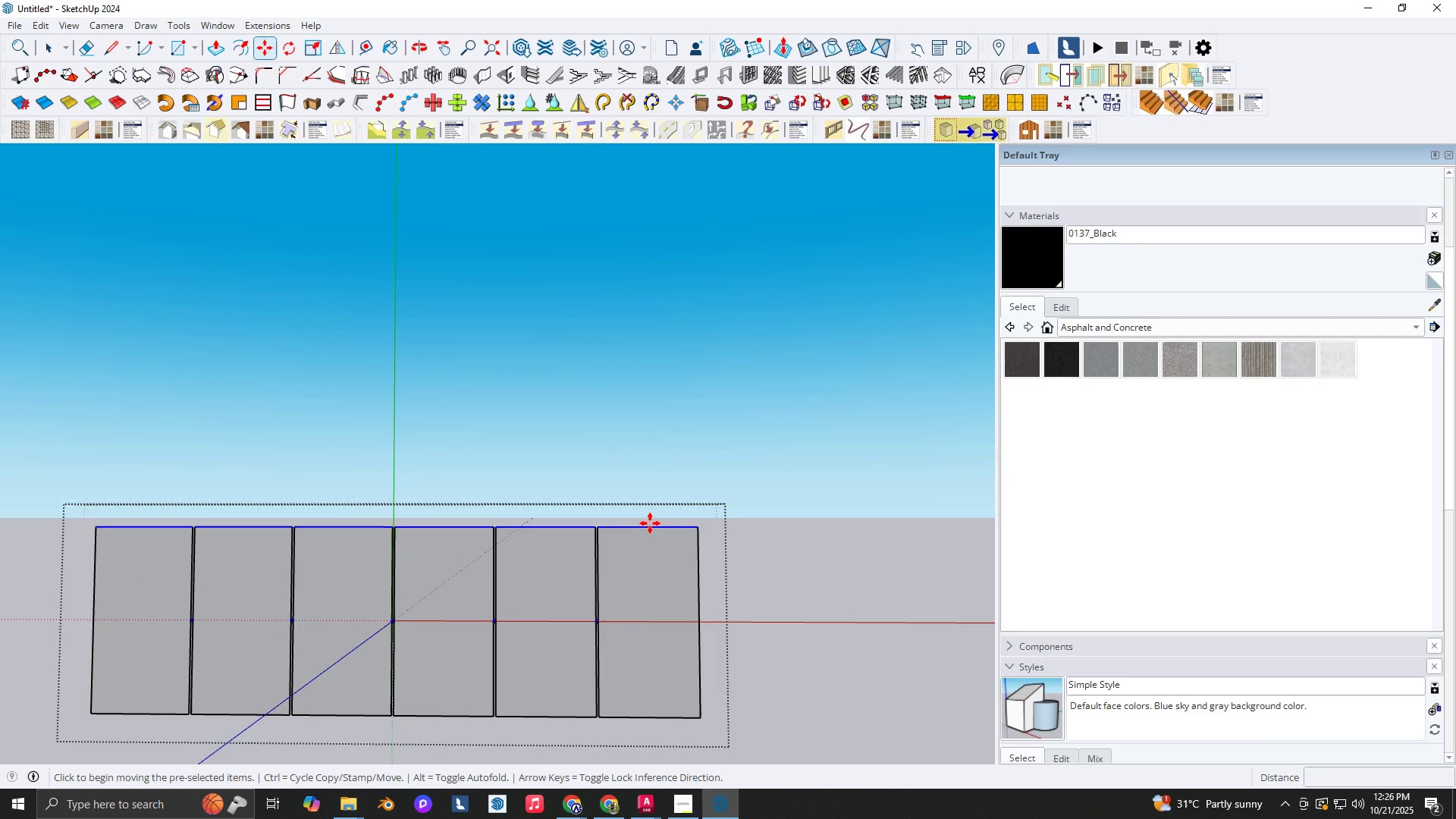 
key(ArrowLeft)
 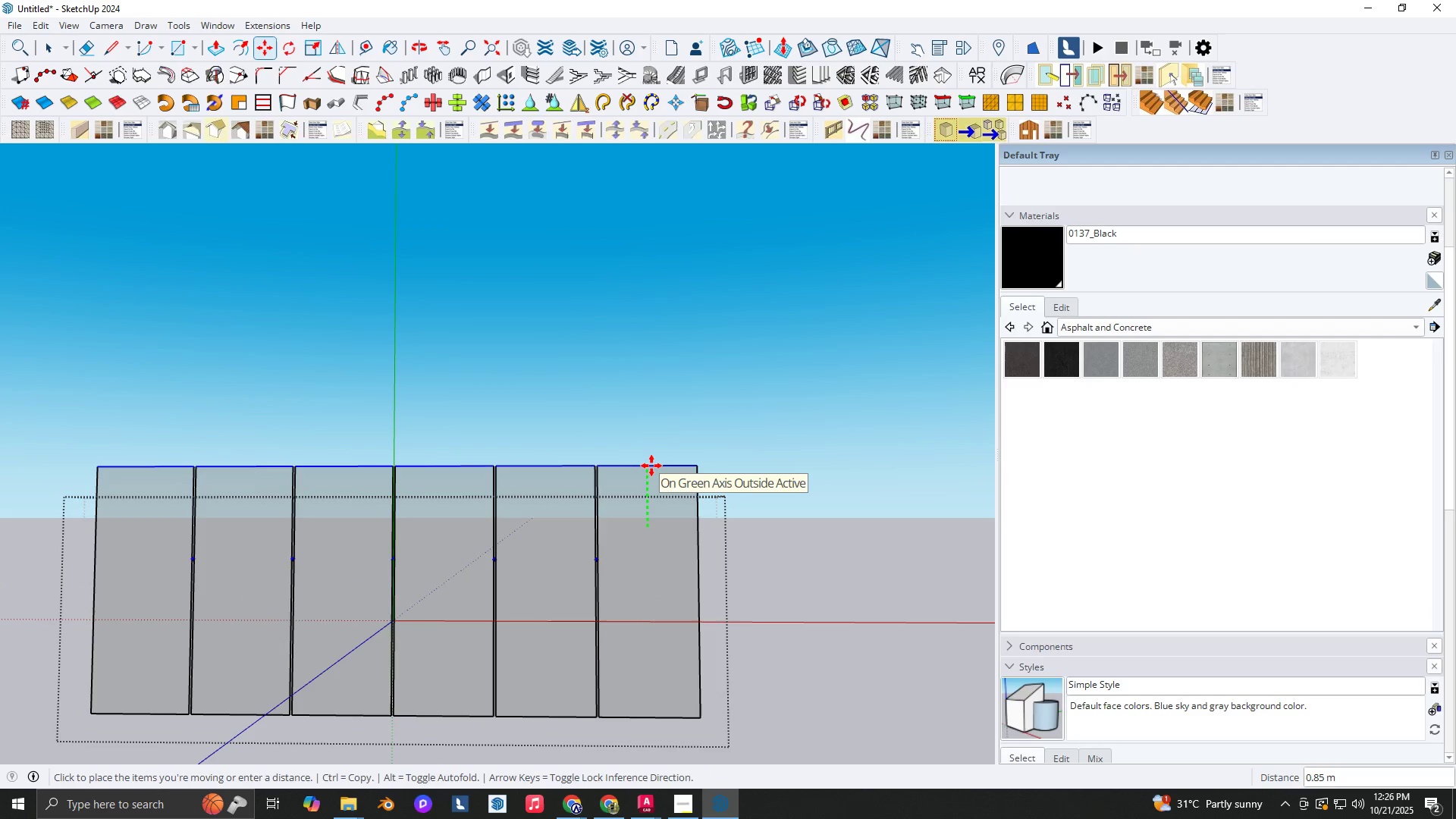 
key(Backquote)
 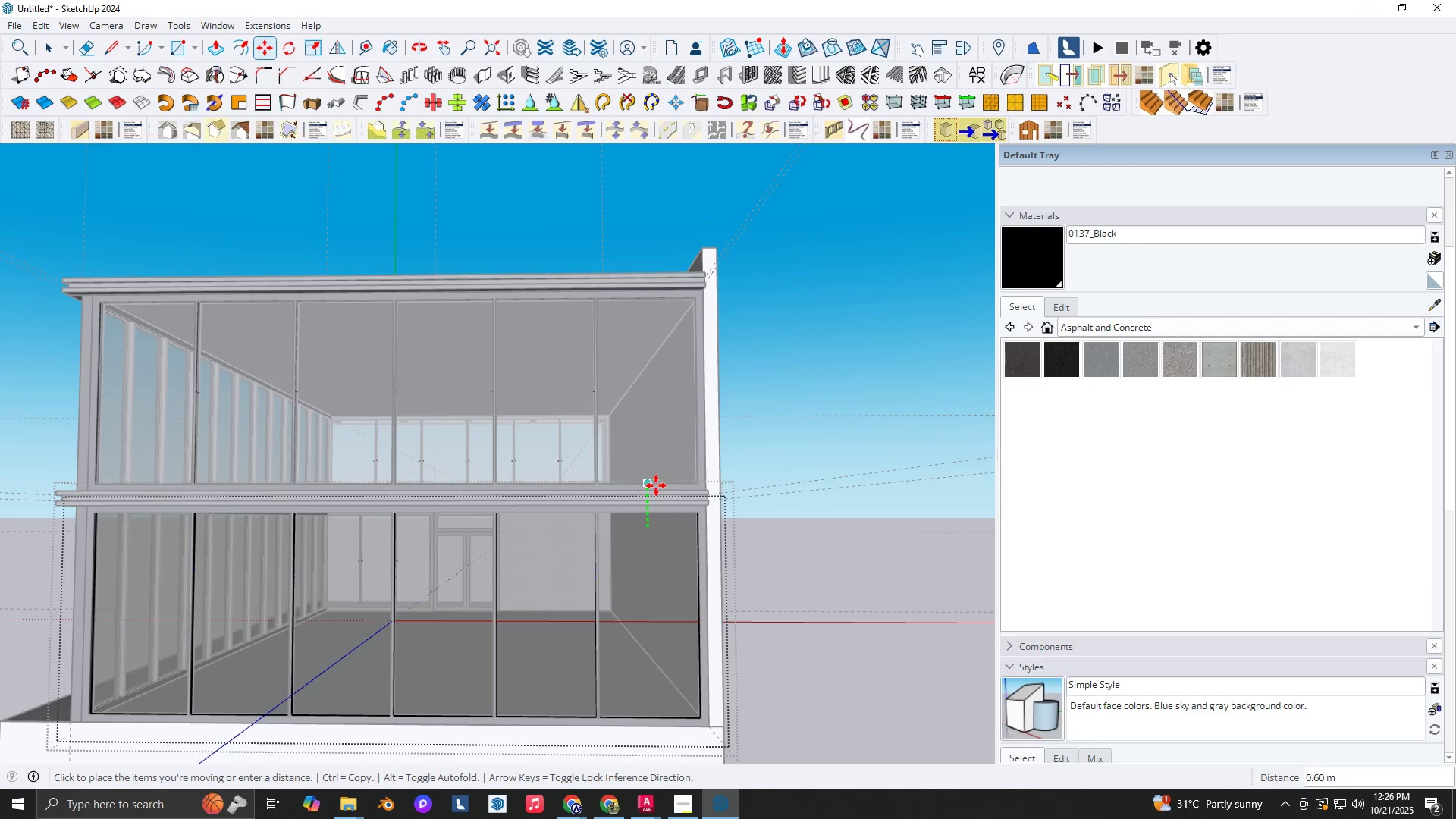 
scroll: coordinate [703, 529], scroll_direction: up, amount: 6.0
 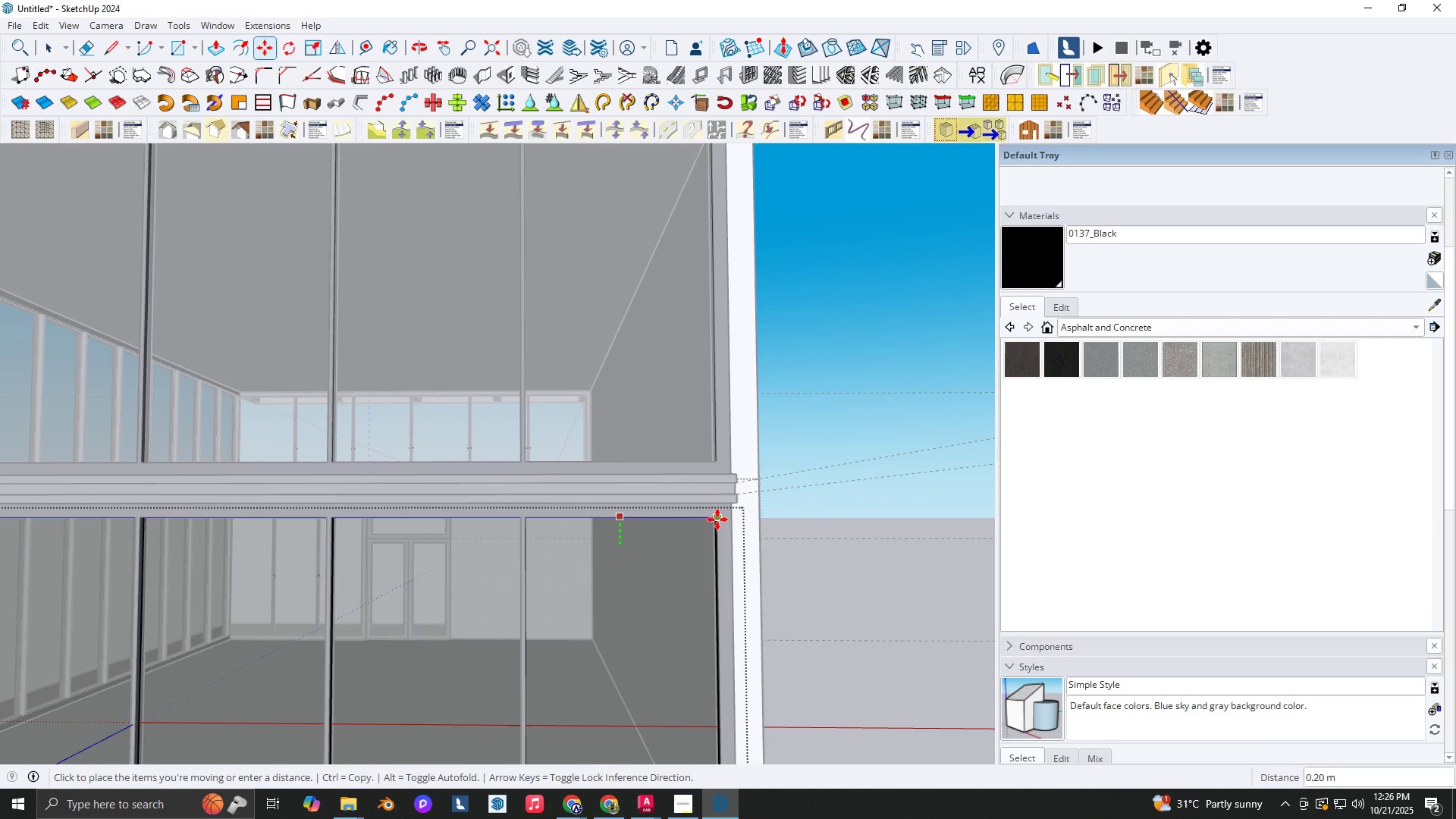 
left_click([717, 519])
 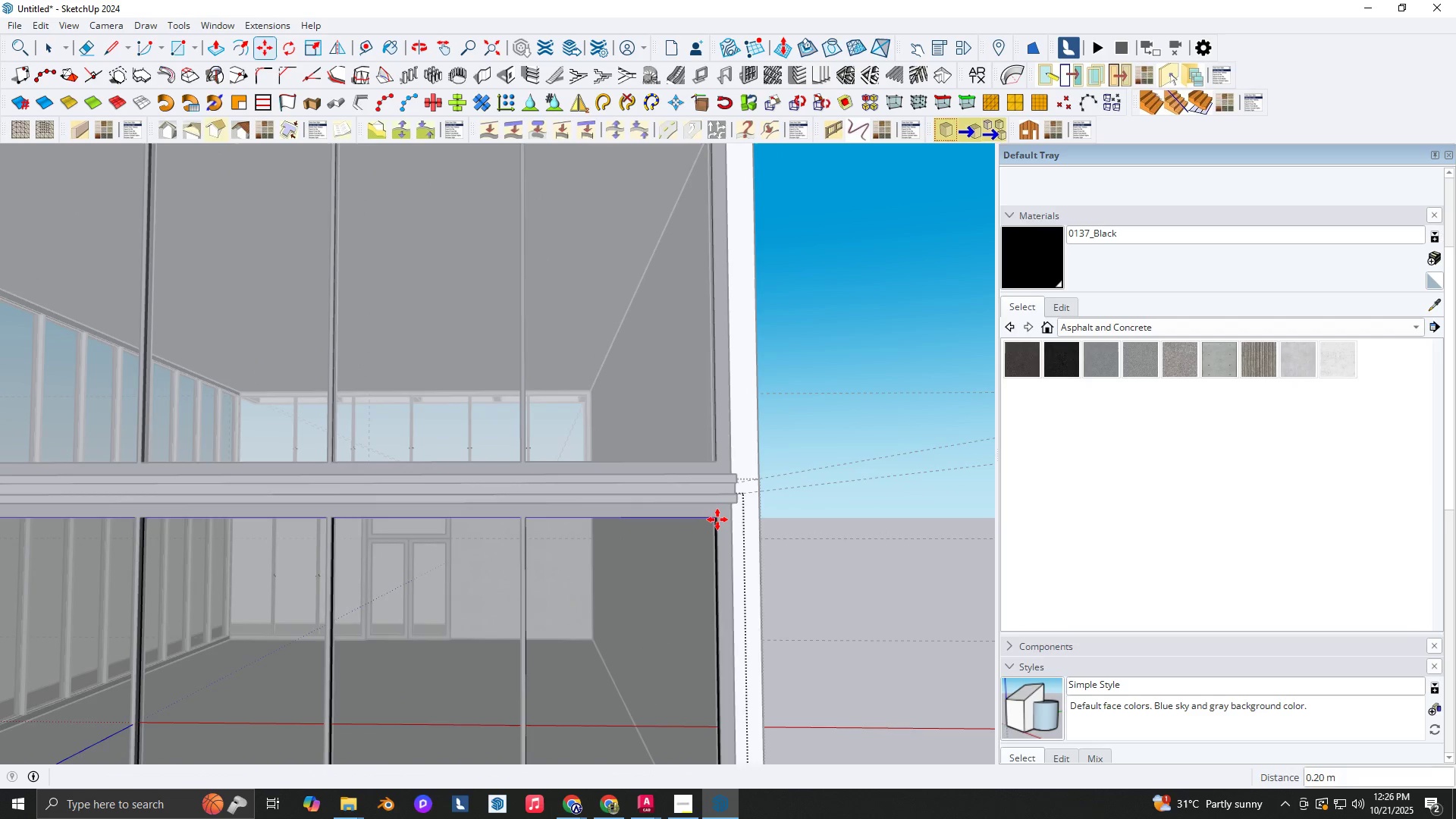 
key(Space)
 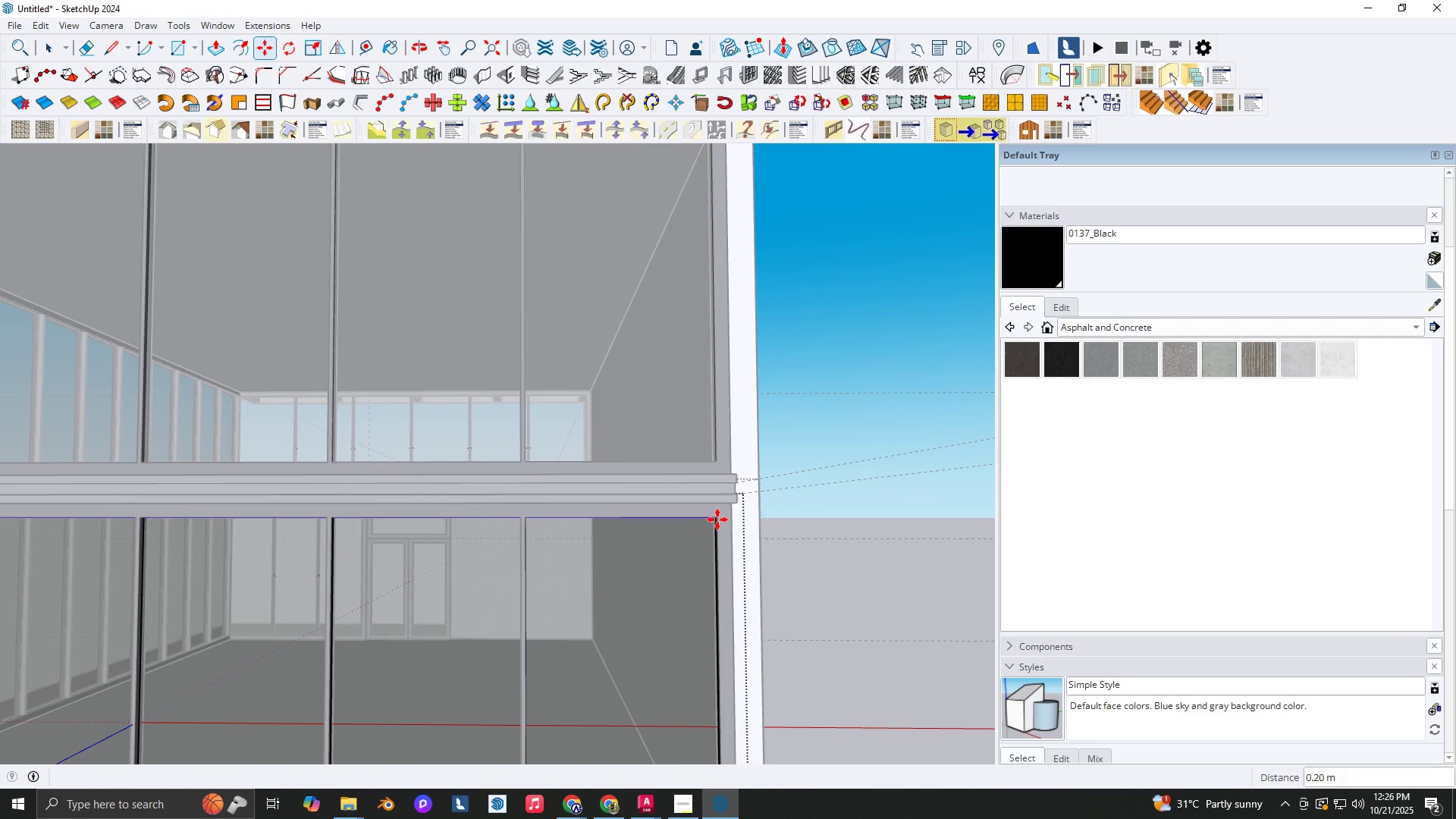 
key(Escape)
 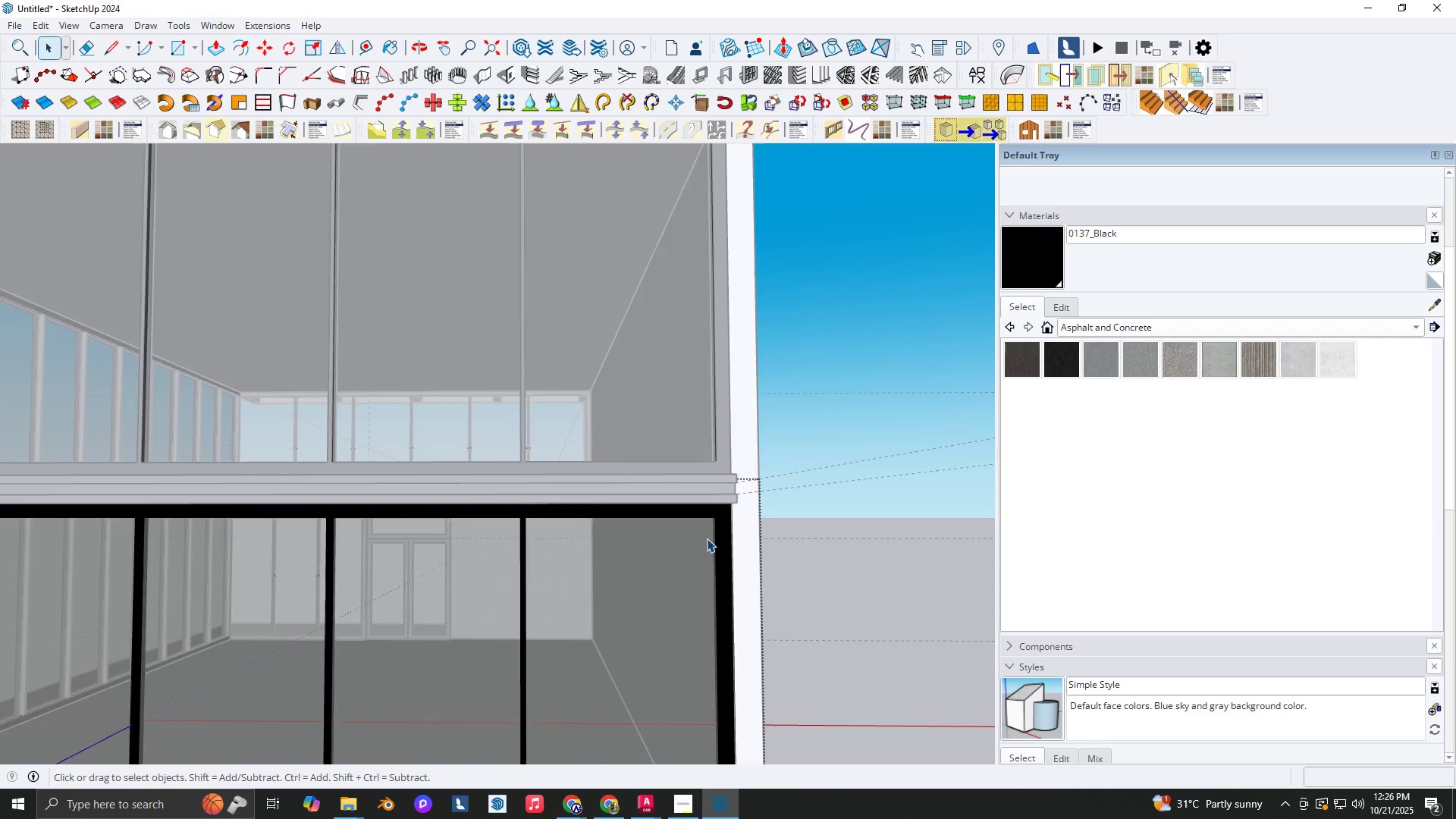 
scroll: coordinate [561, 512], scroll_direction: down, amount: 11.0
 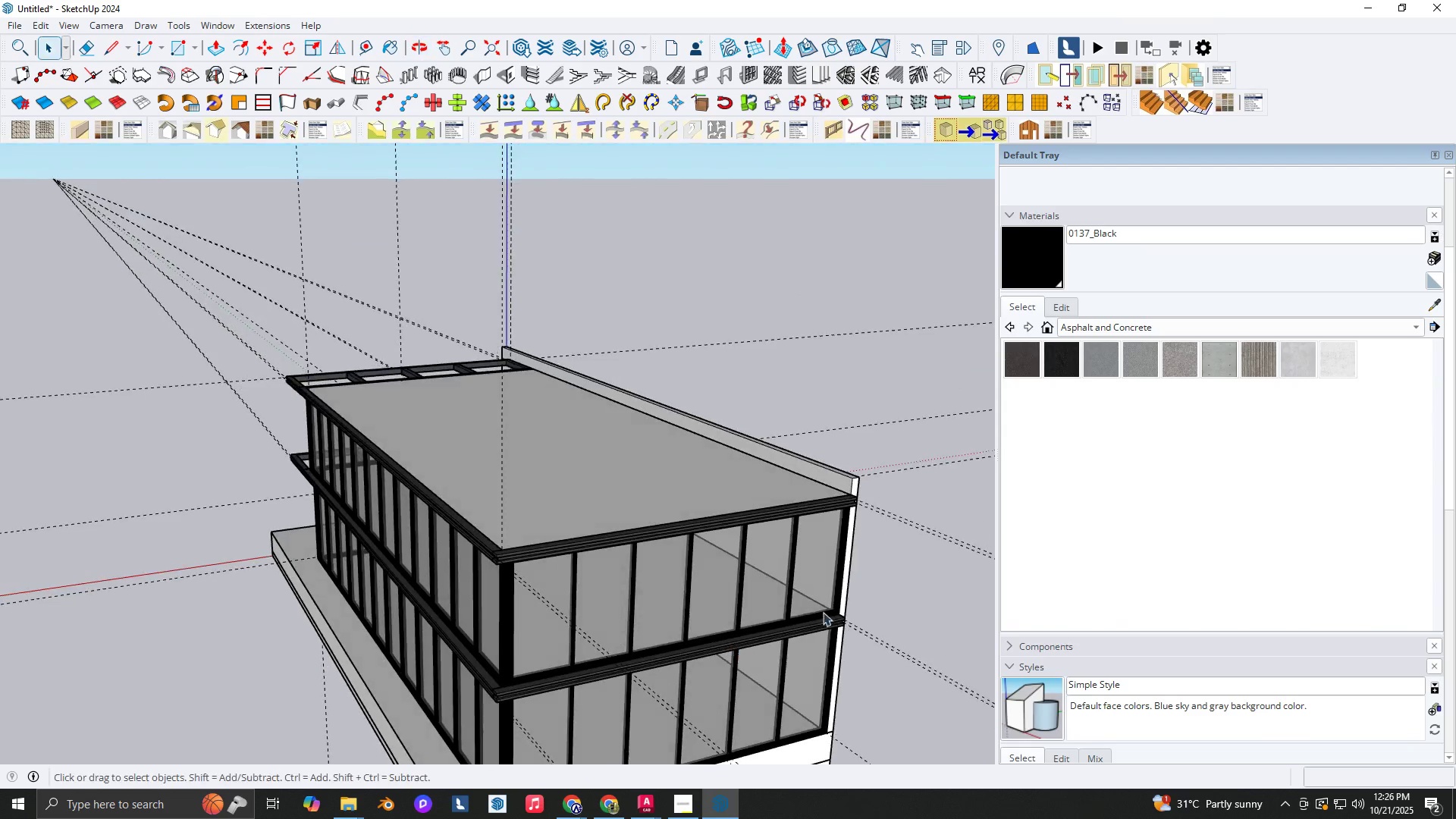 
key(Escape)
 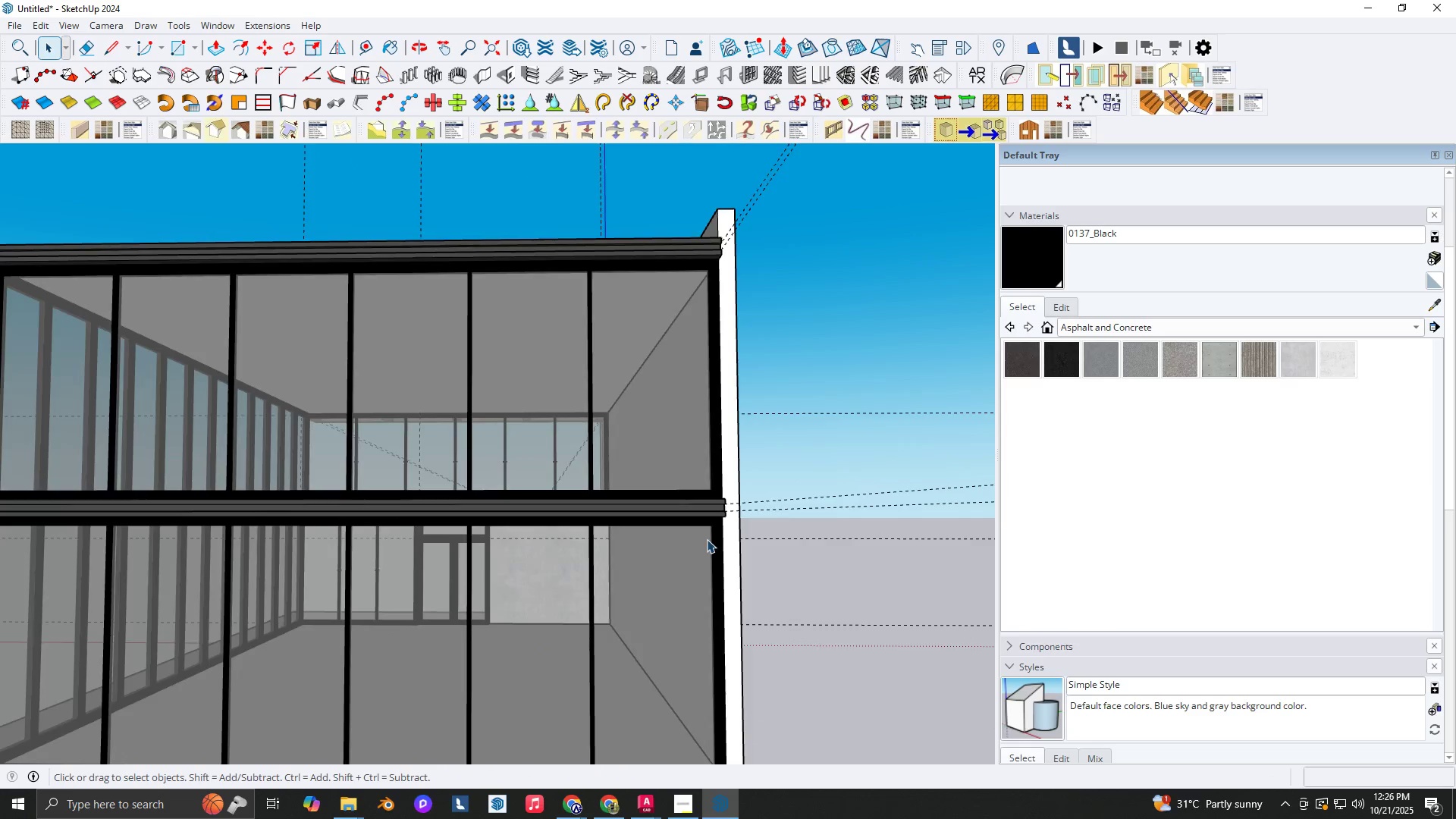 
key(Escape)
 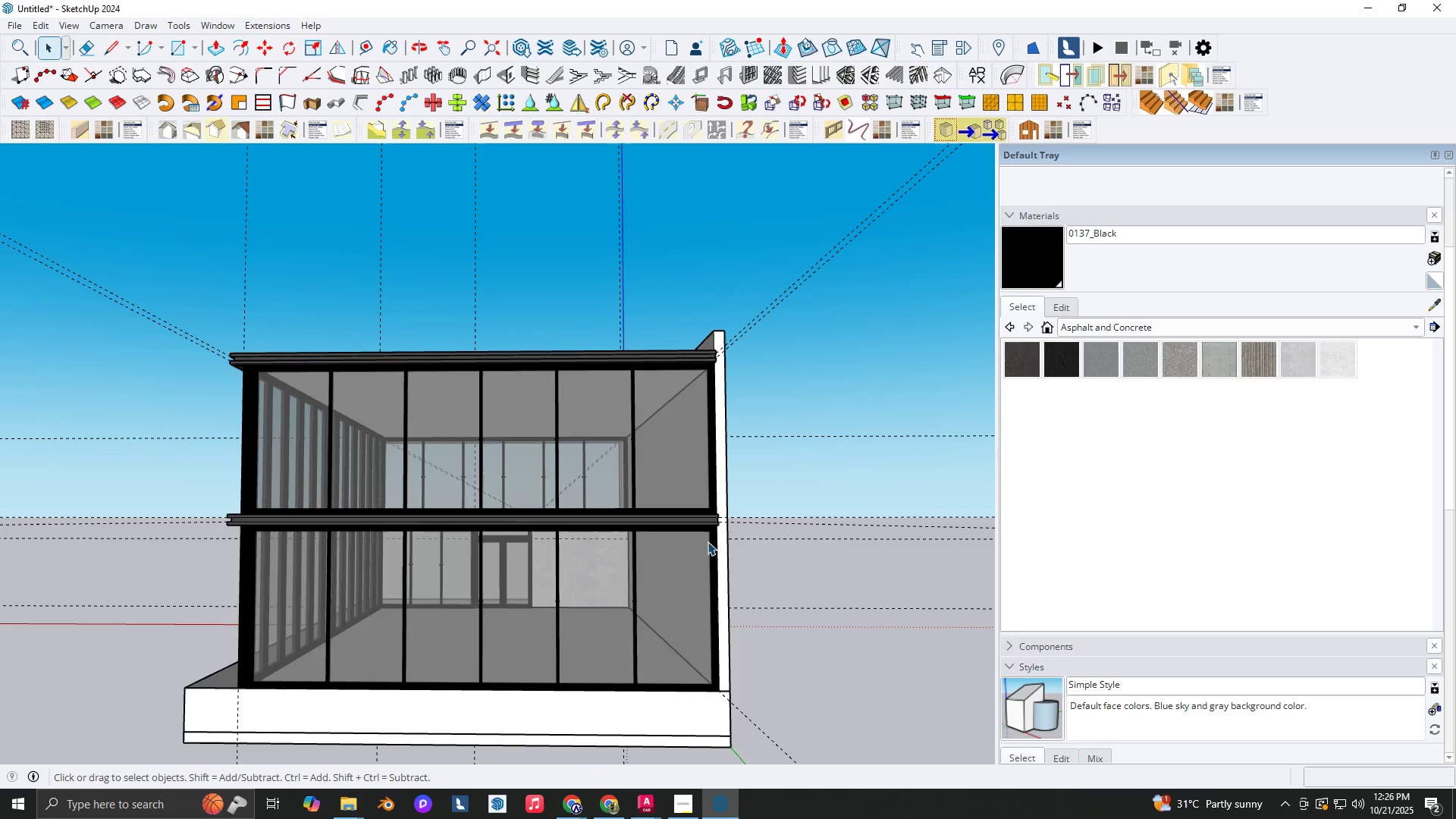 
key(Escape)
 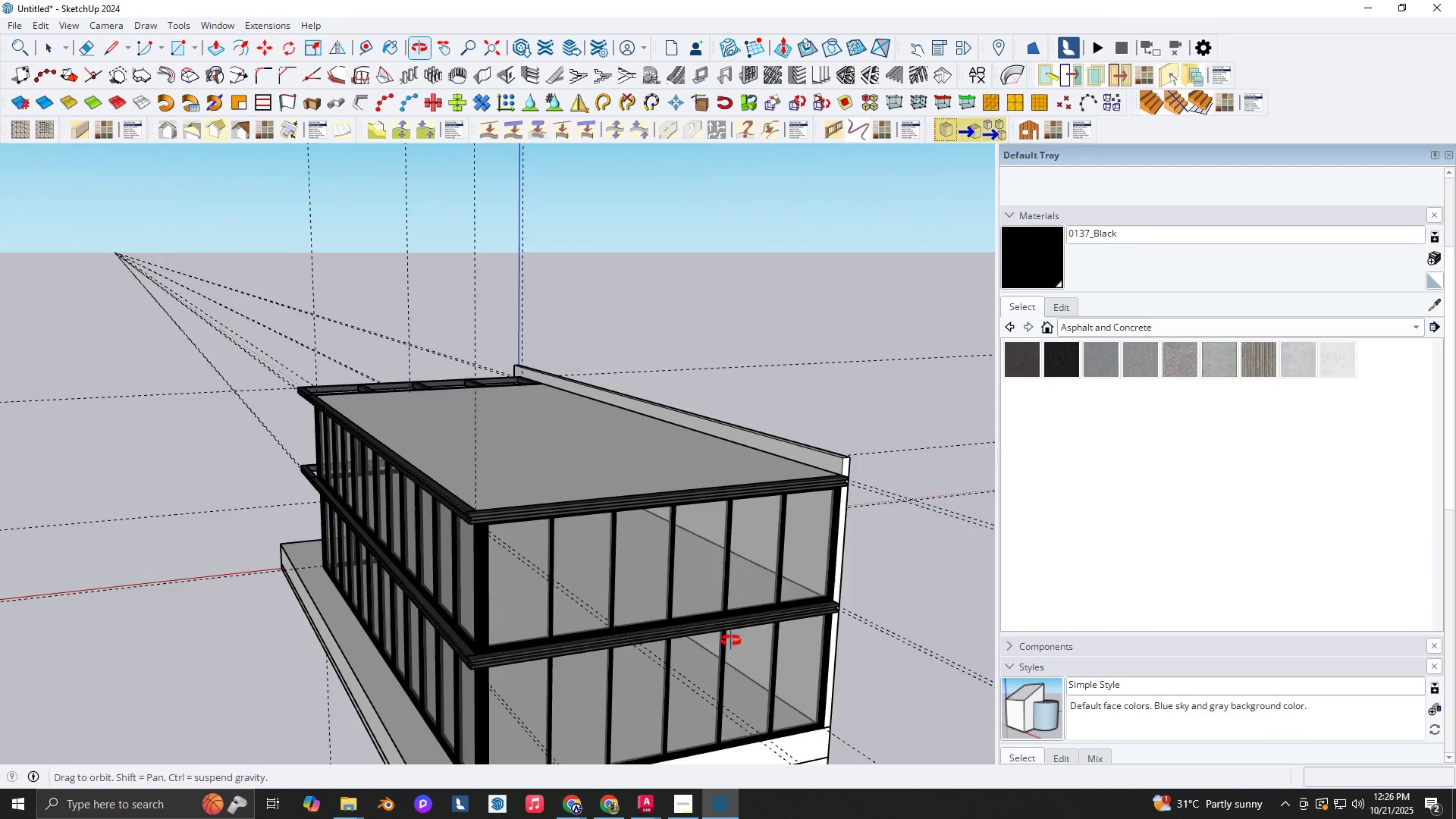 
key(Space)
 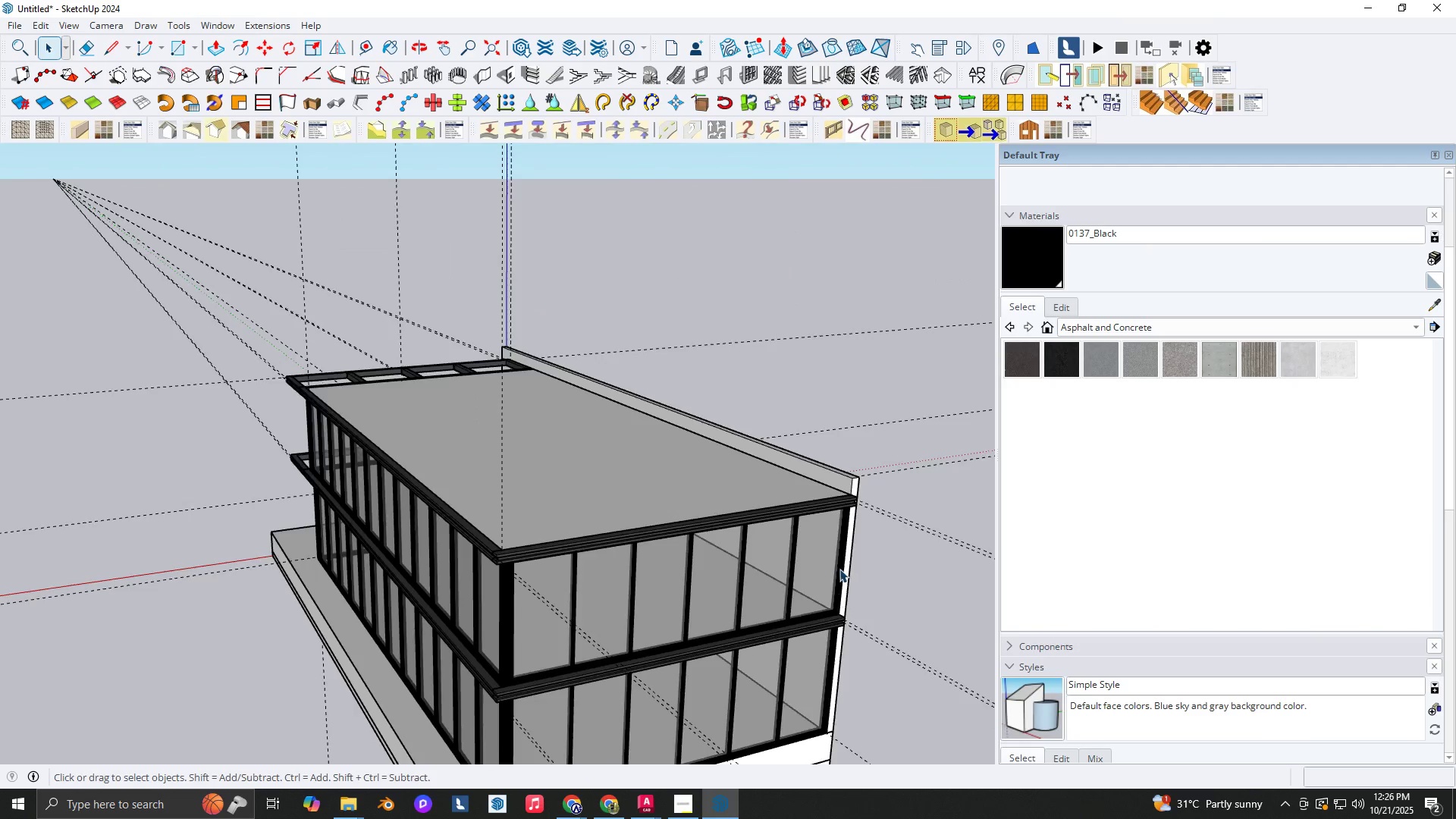 
scroll: coordinate [842, 541], scroll_direction: up, amount: 7.0
 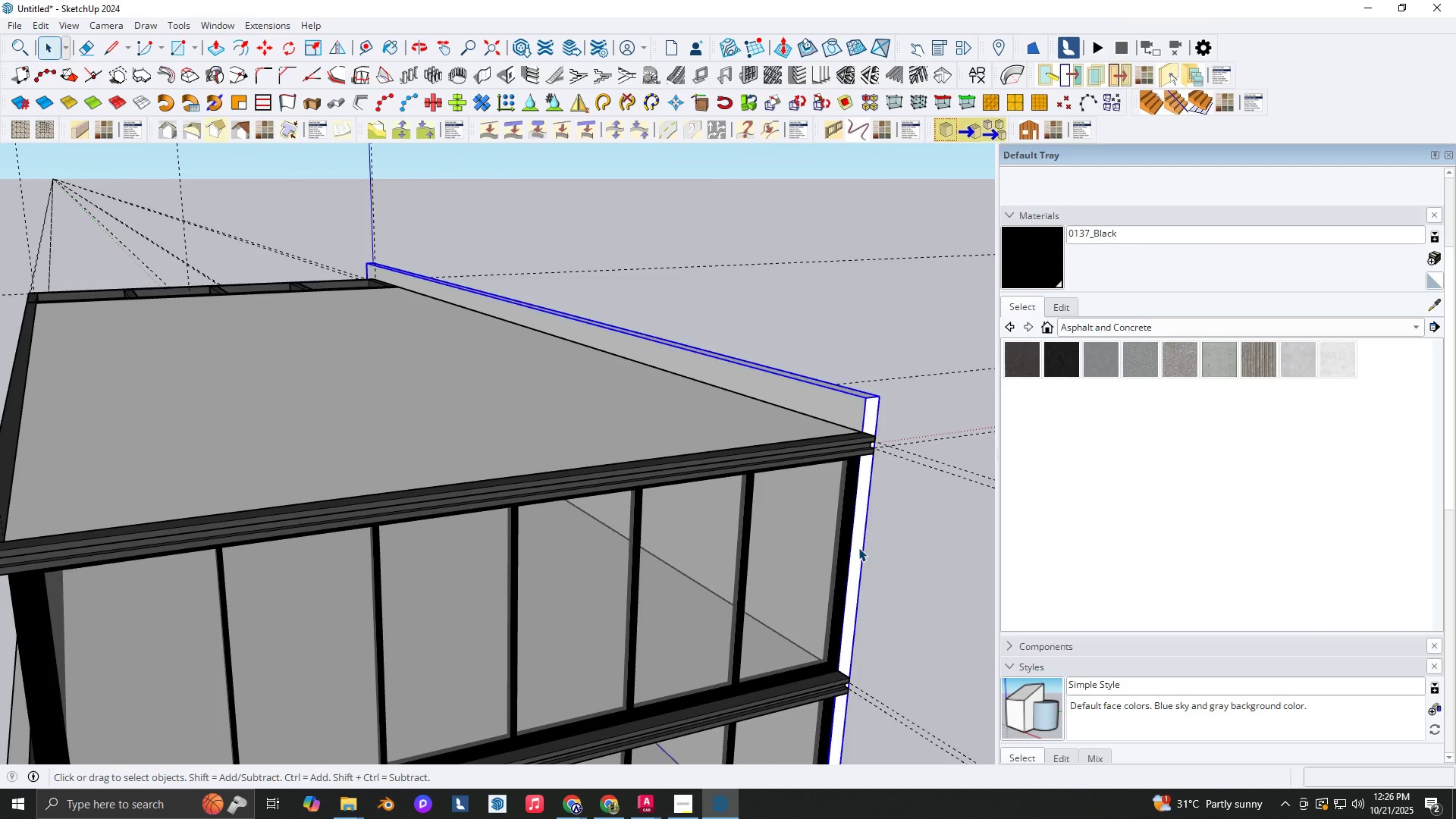 
double_click([858, 548])
 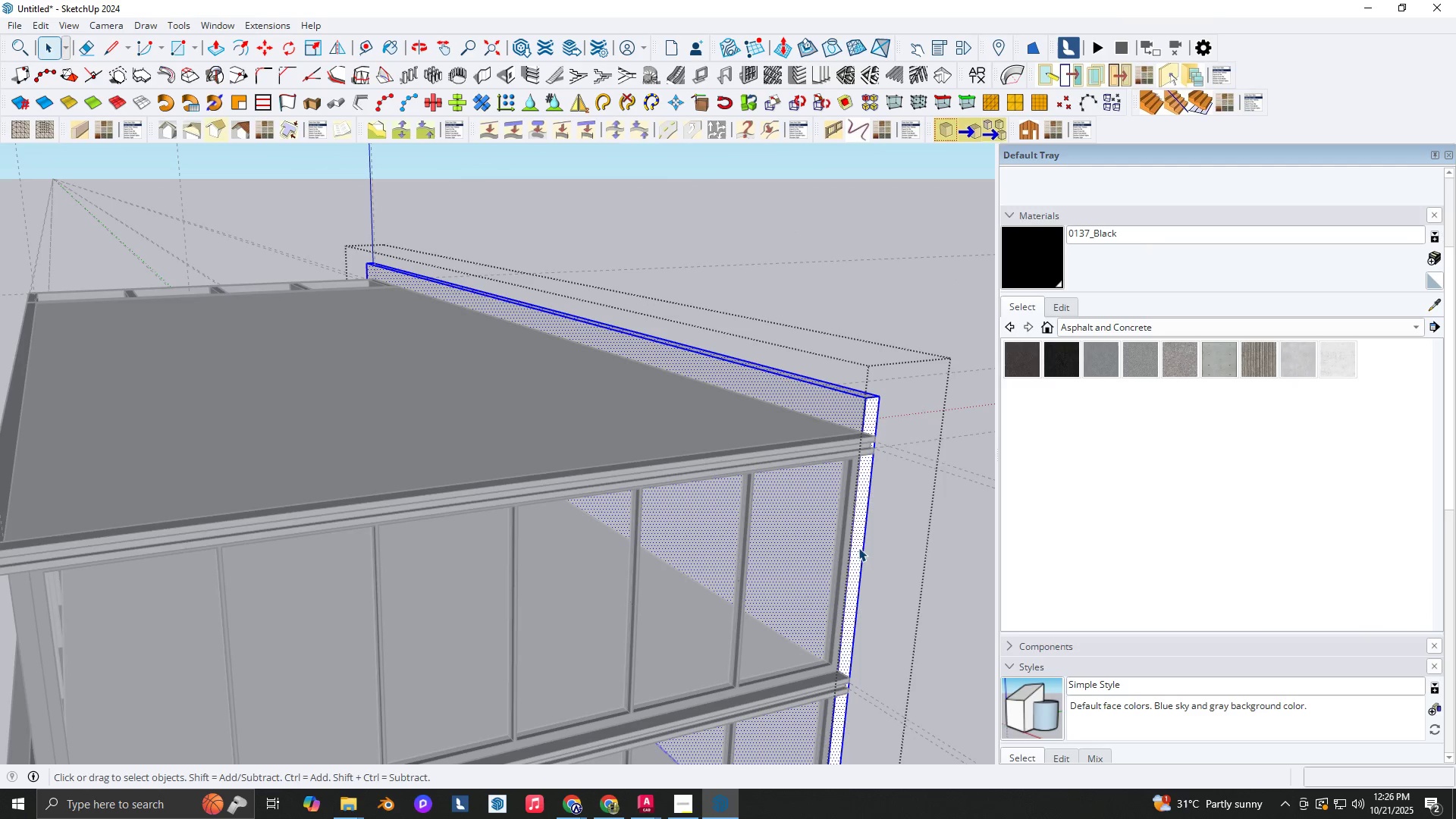 
triple_click([858, 548])
 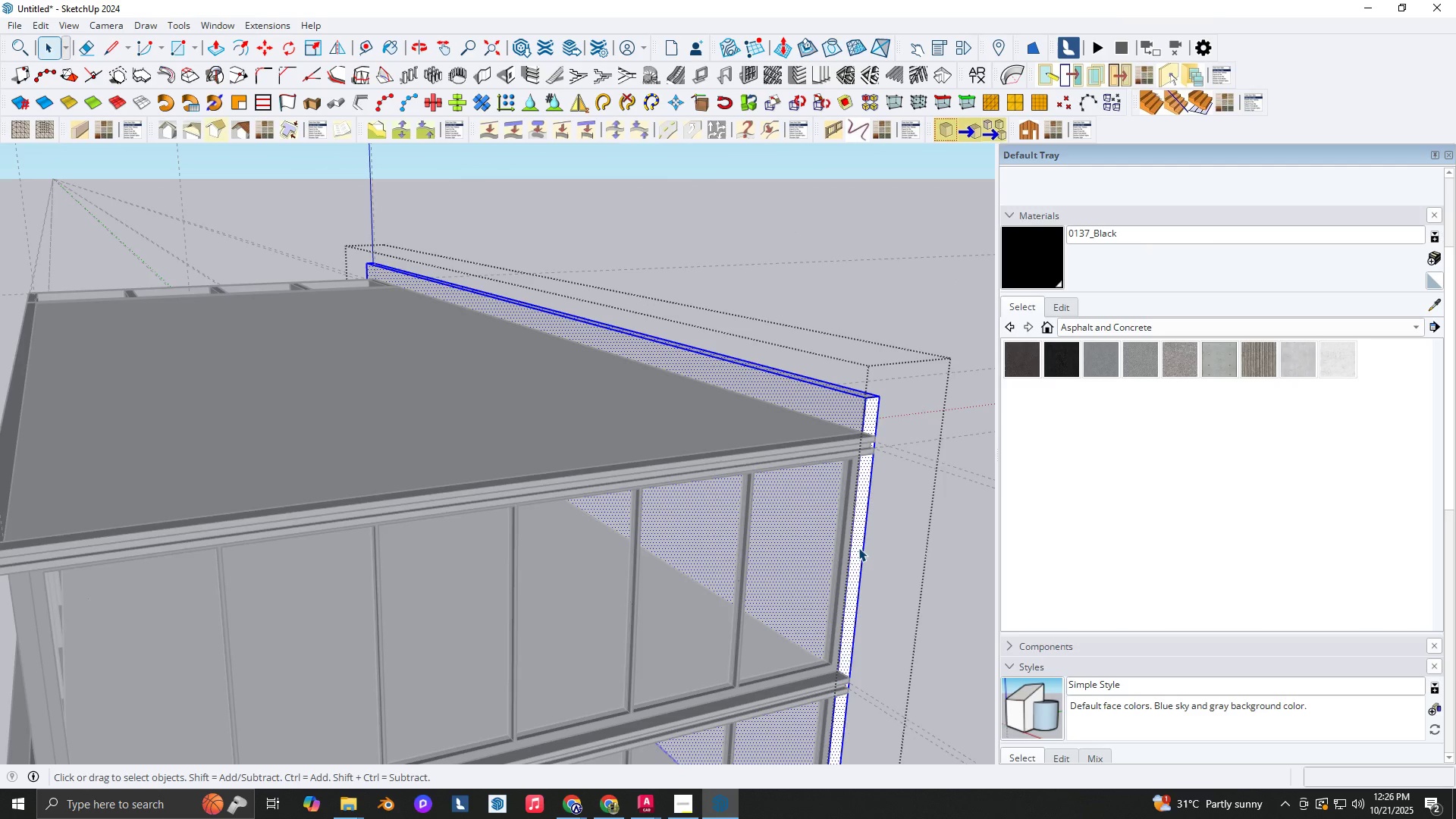 
triple_click([858, 548])
 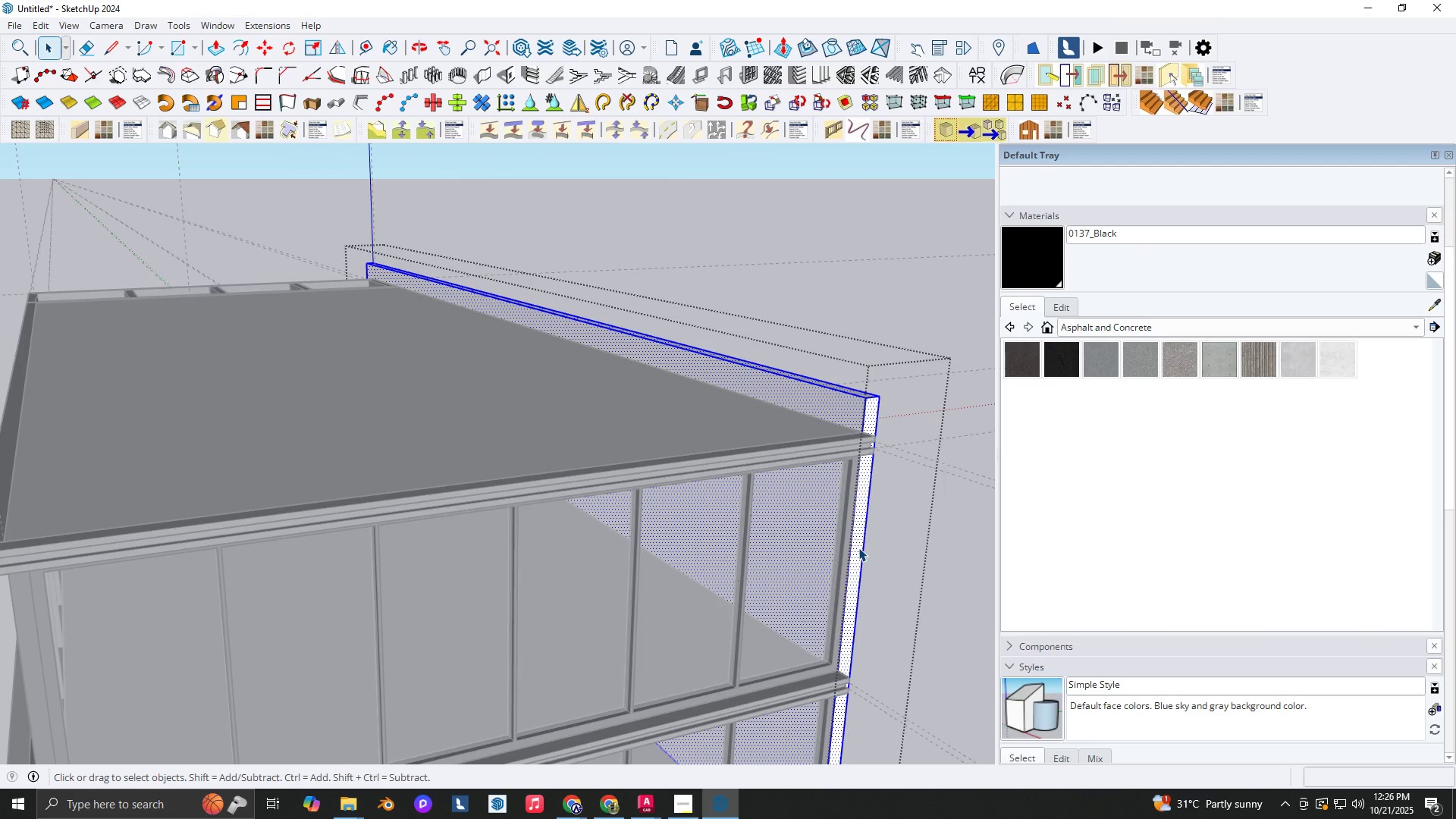 
scroll: coordinate [870, 536], scroll_direction: up, amount: 6.0
 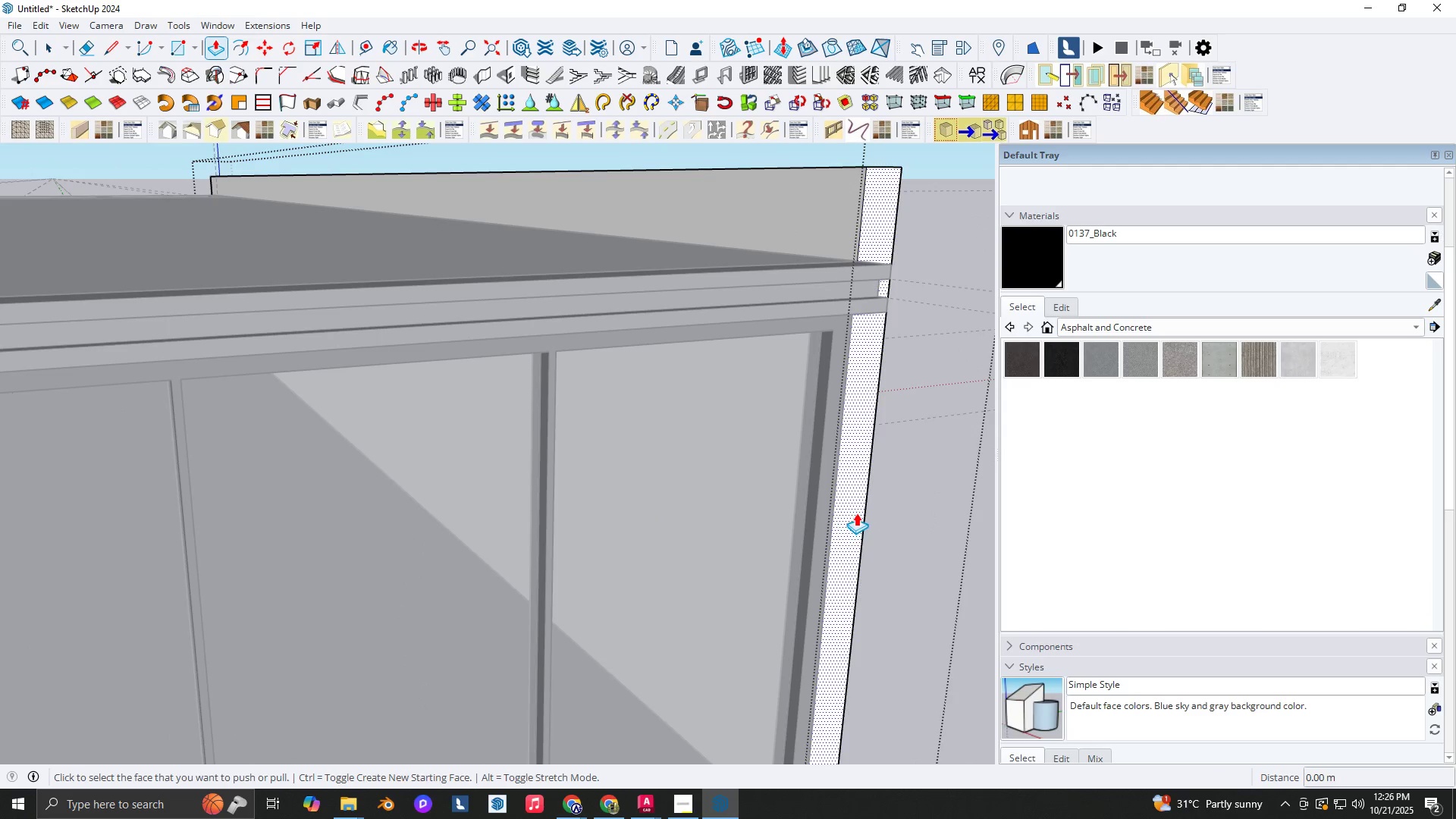 
key(P)
 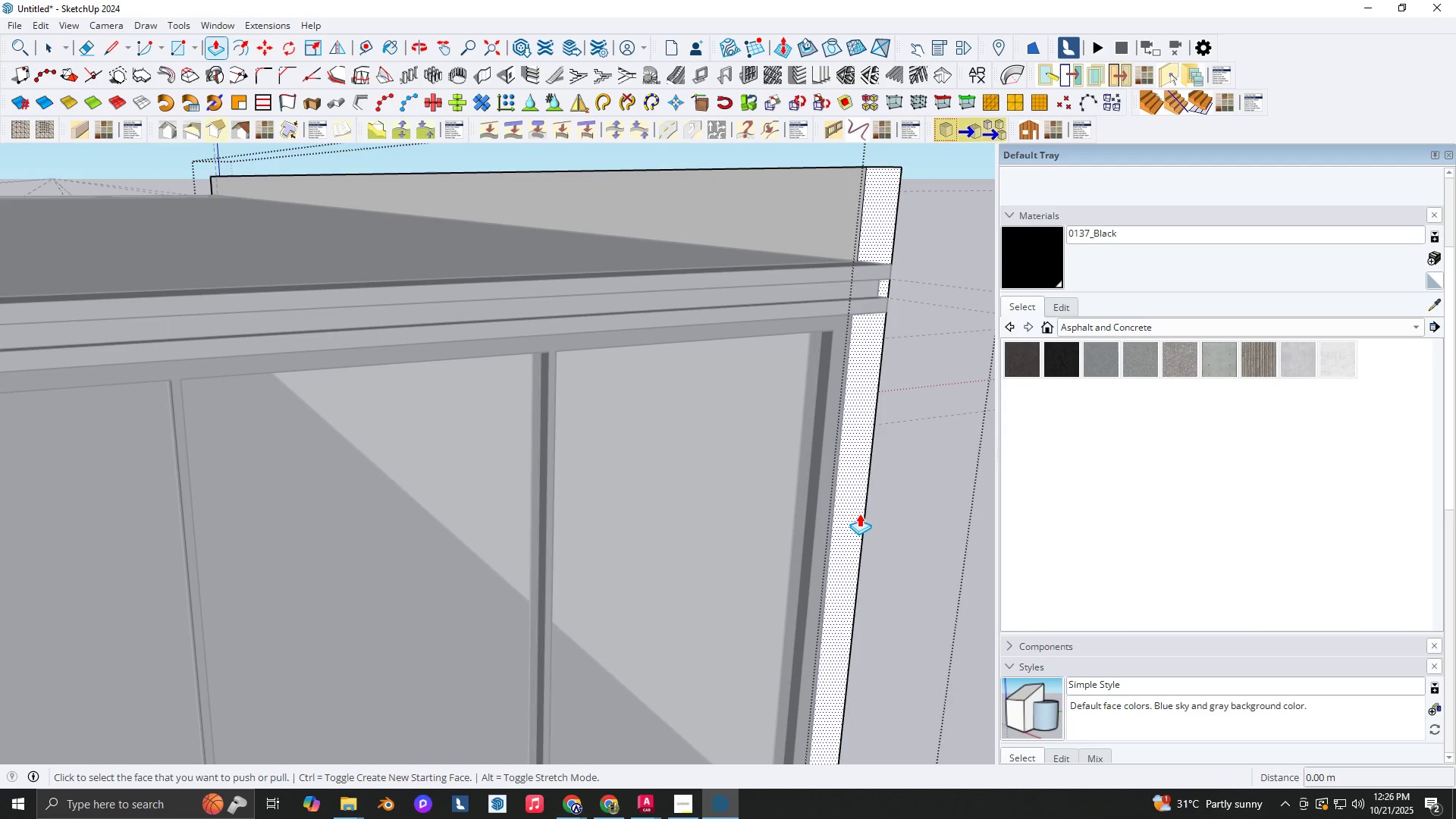 
left_click([856, 513])
 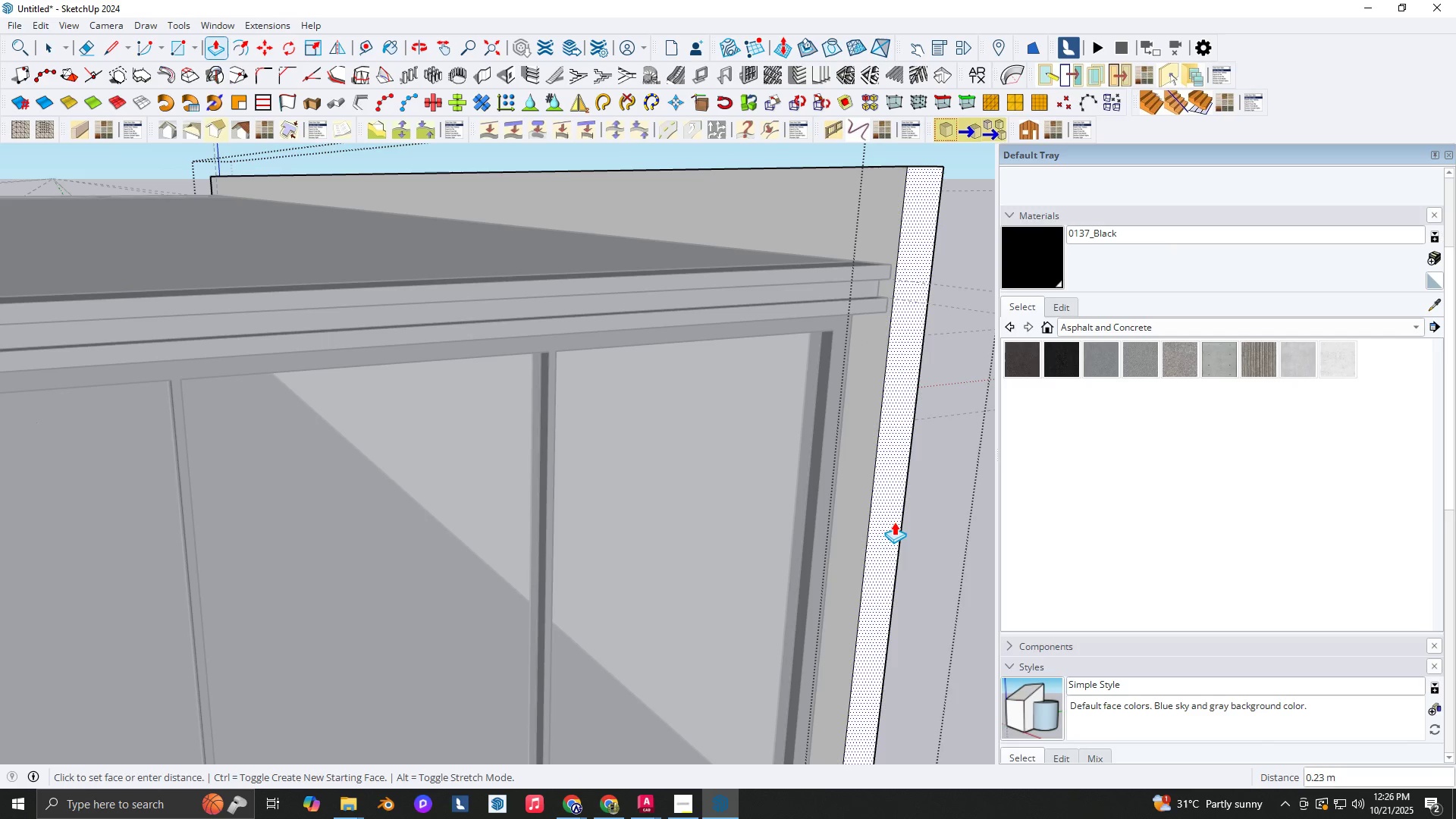 
key(Numpad1)
 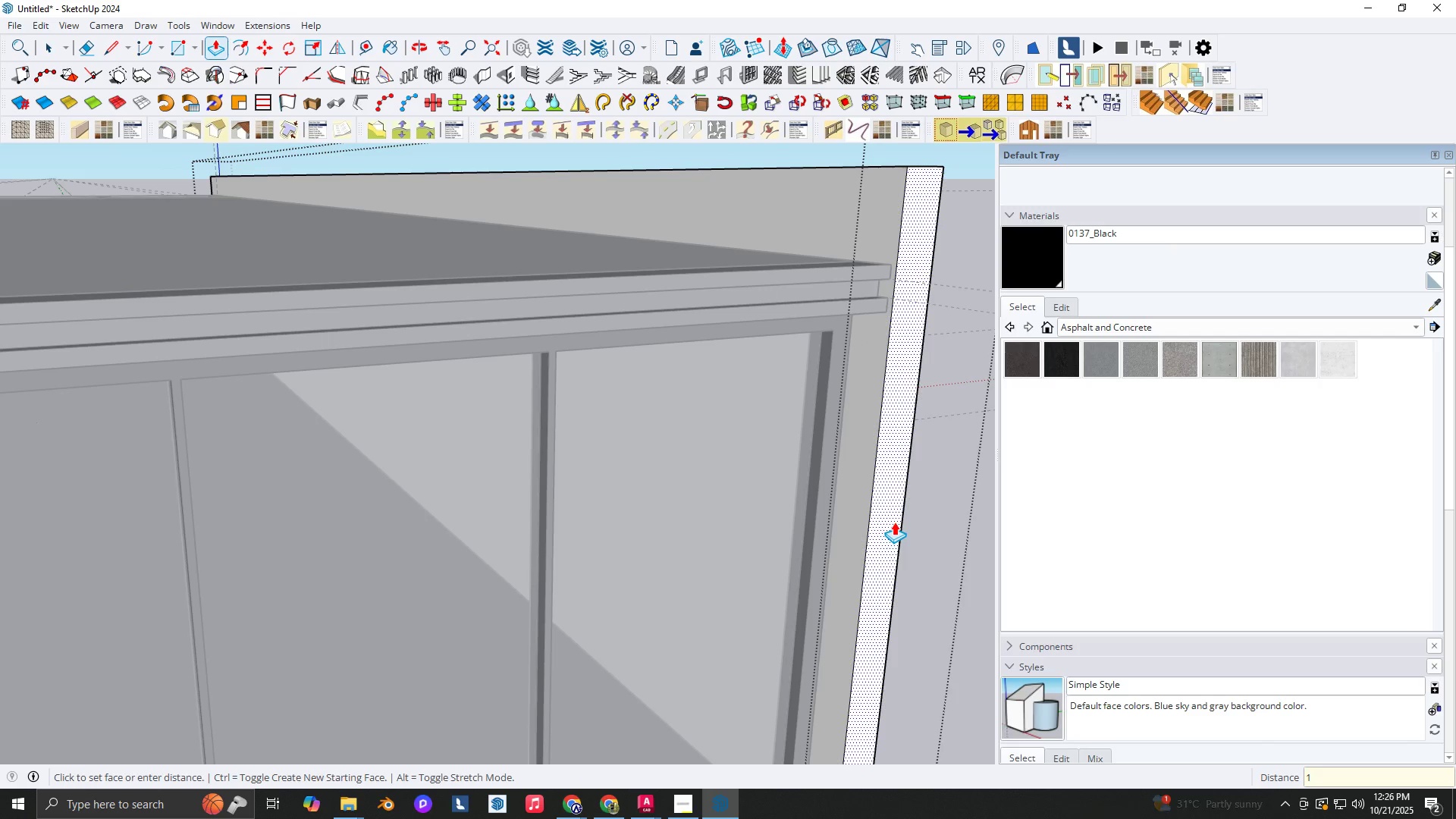 
key(NumpadDecimal)
 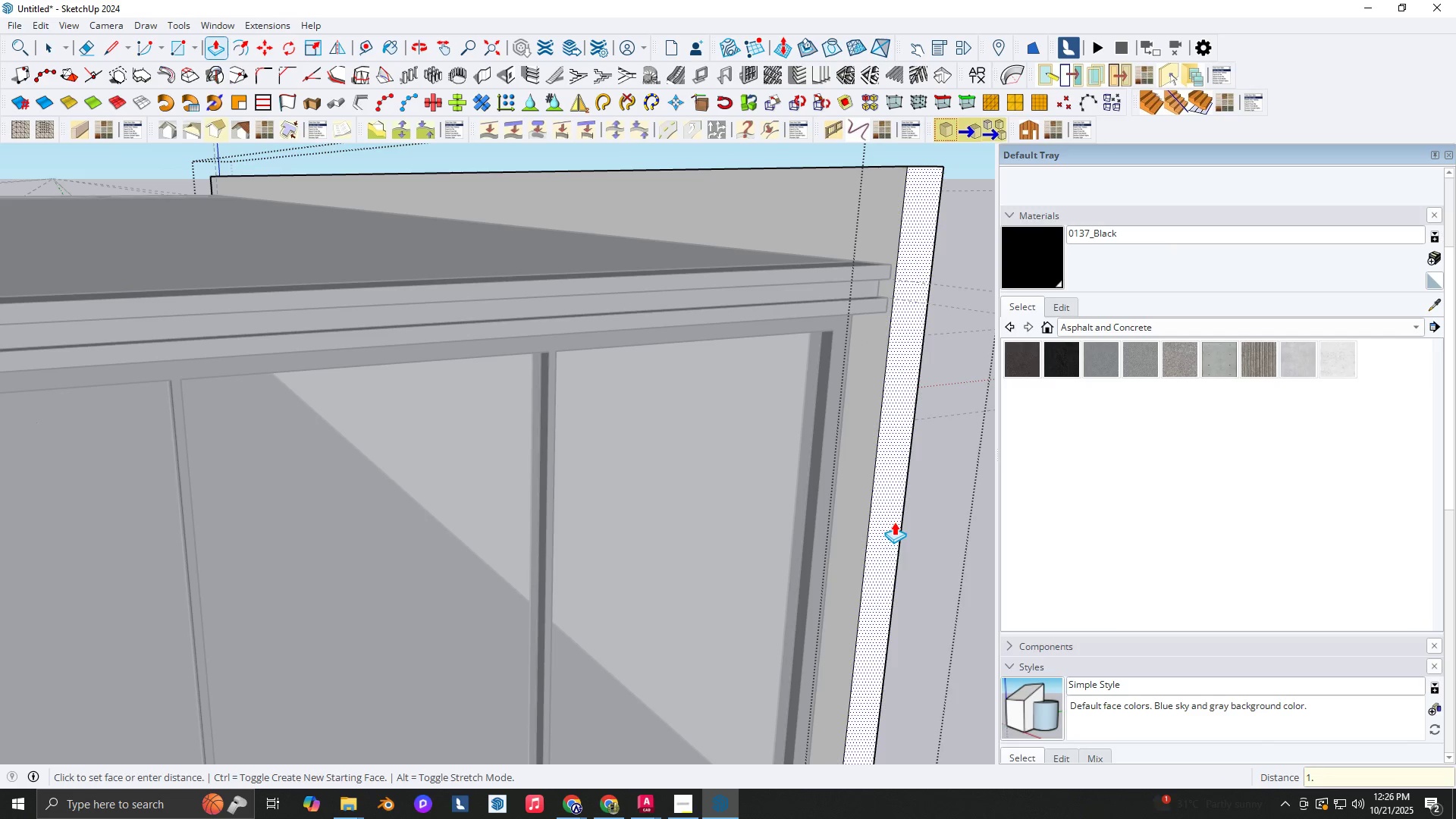 
key(Numpad2)
 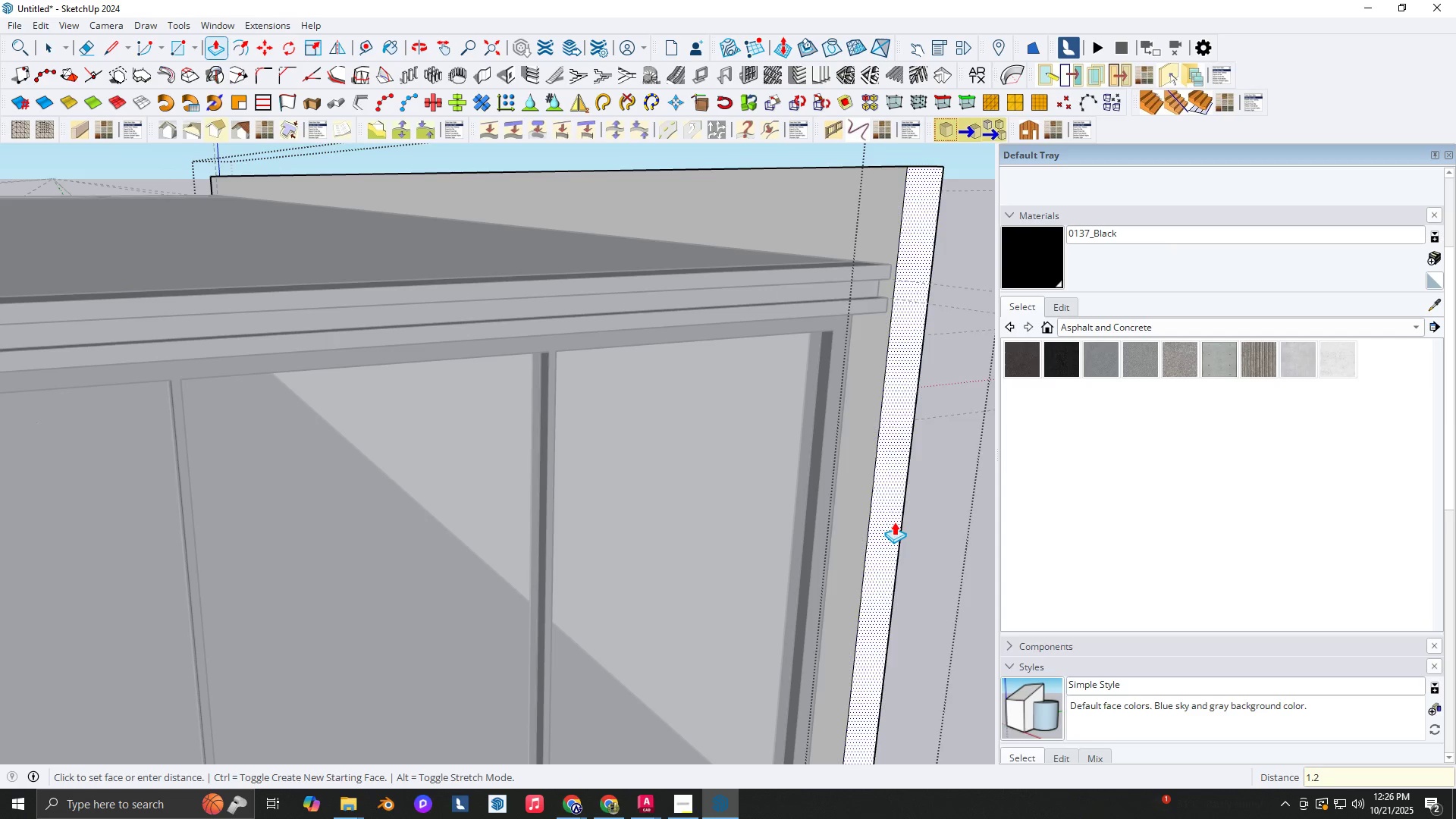 
key(NumpadEnter)
 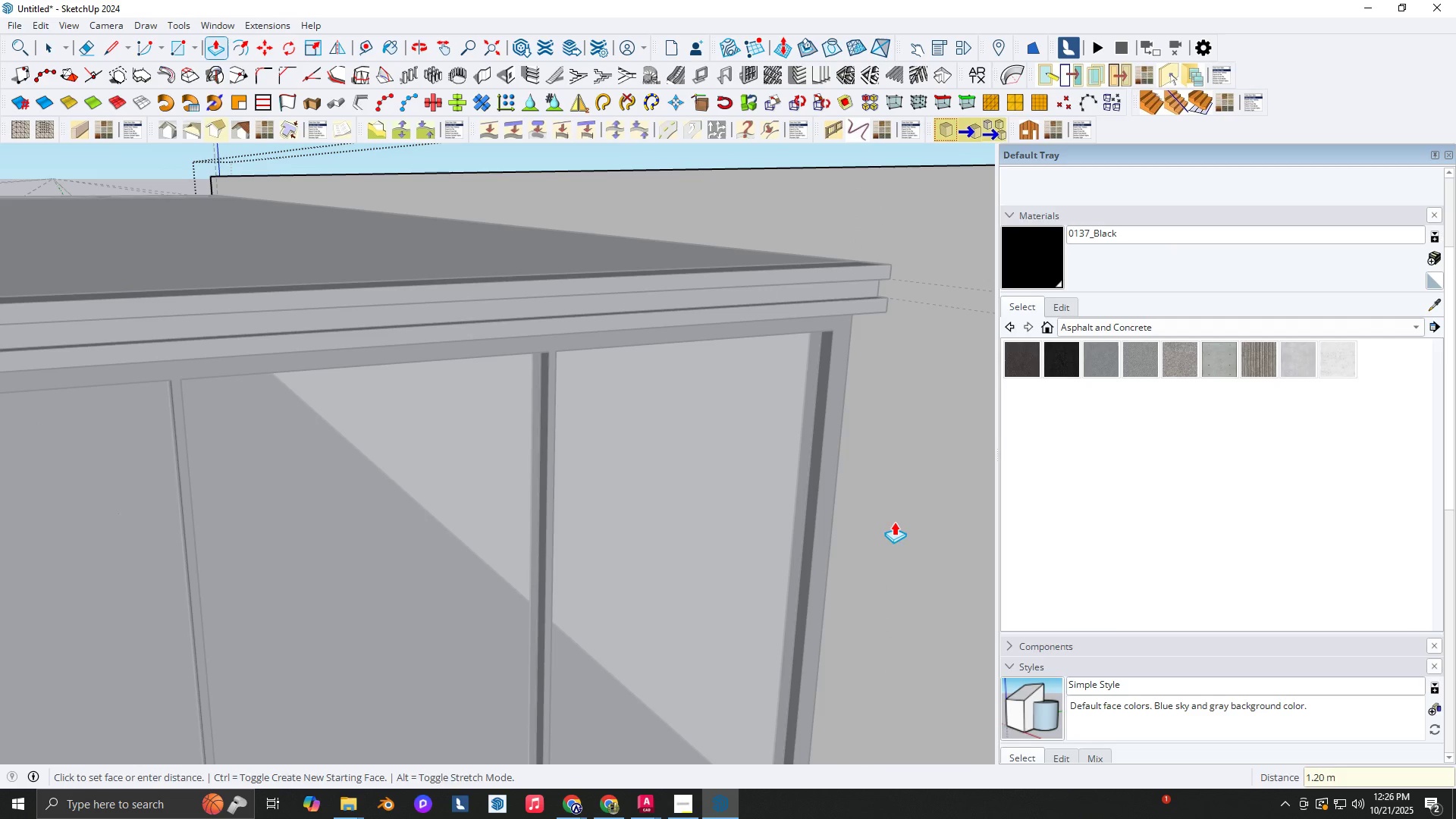 
key(Space)
 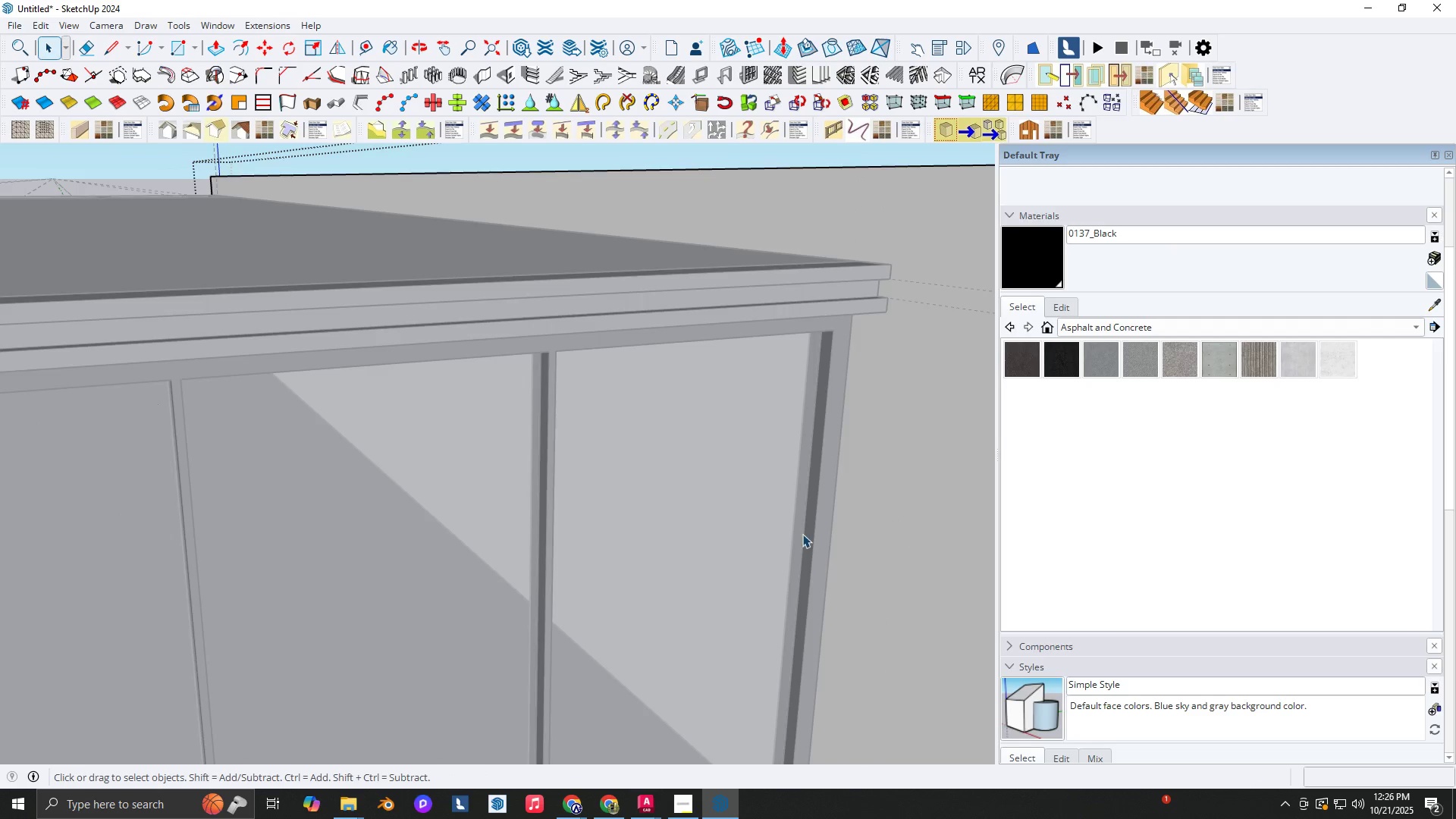 
scroll: coordinate [766, 508], scroll_direction: down, amount: 22.0
 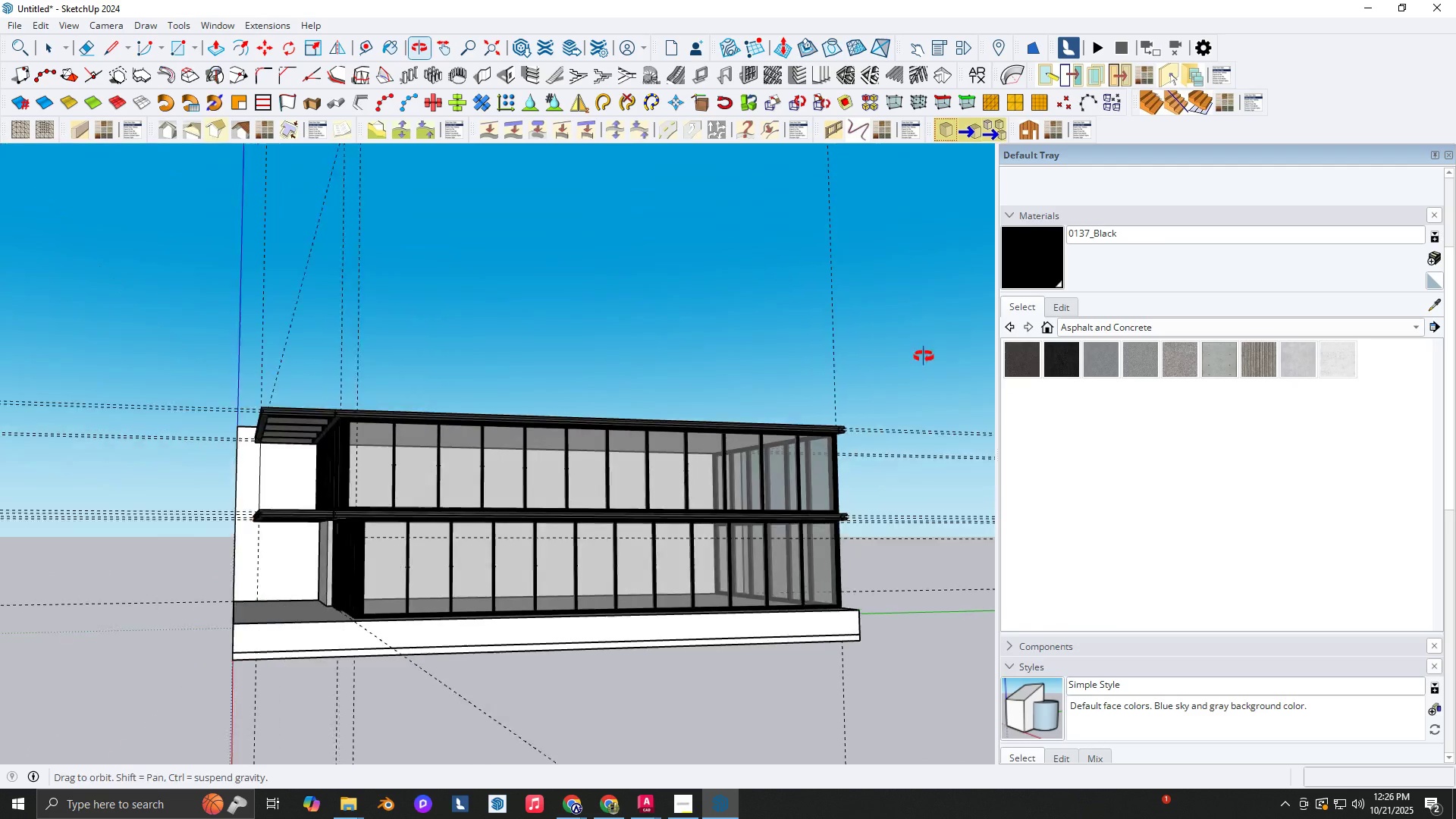 
key(Escape)
 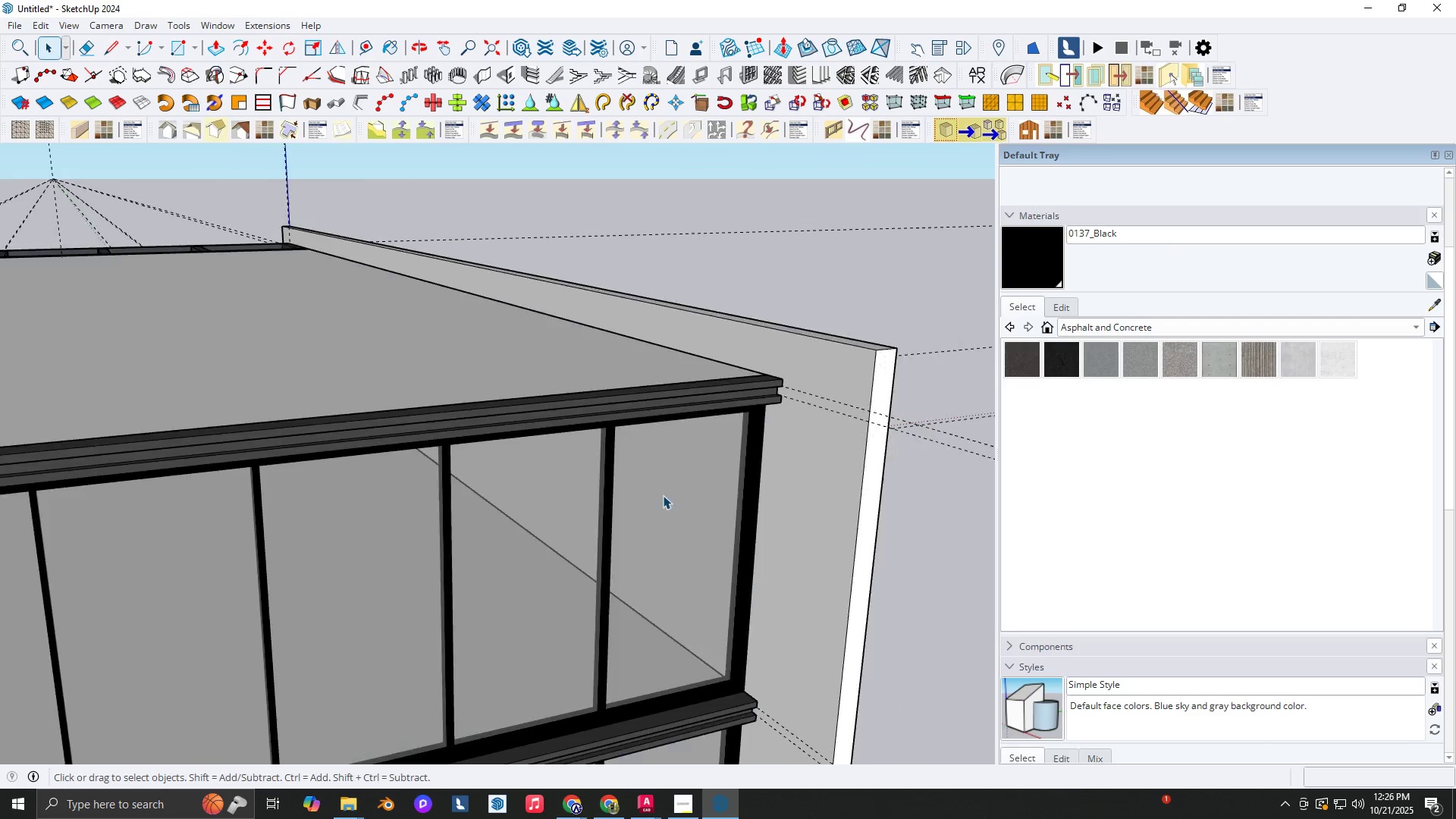 
key(Escape)
 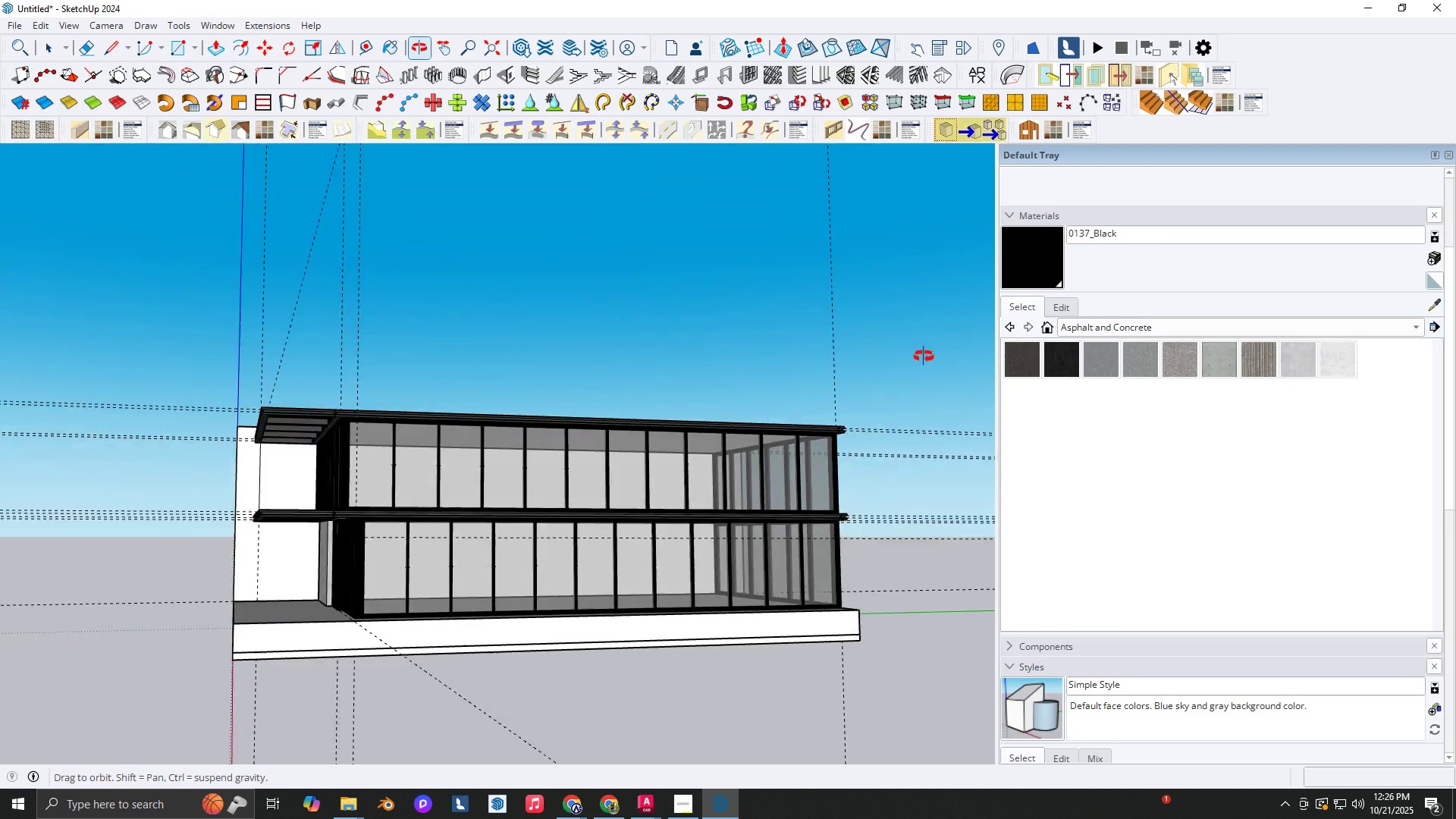 
key(Shift+ShiftLeft)
 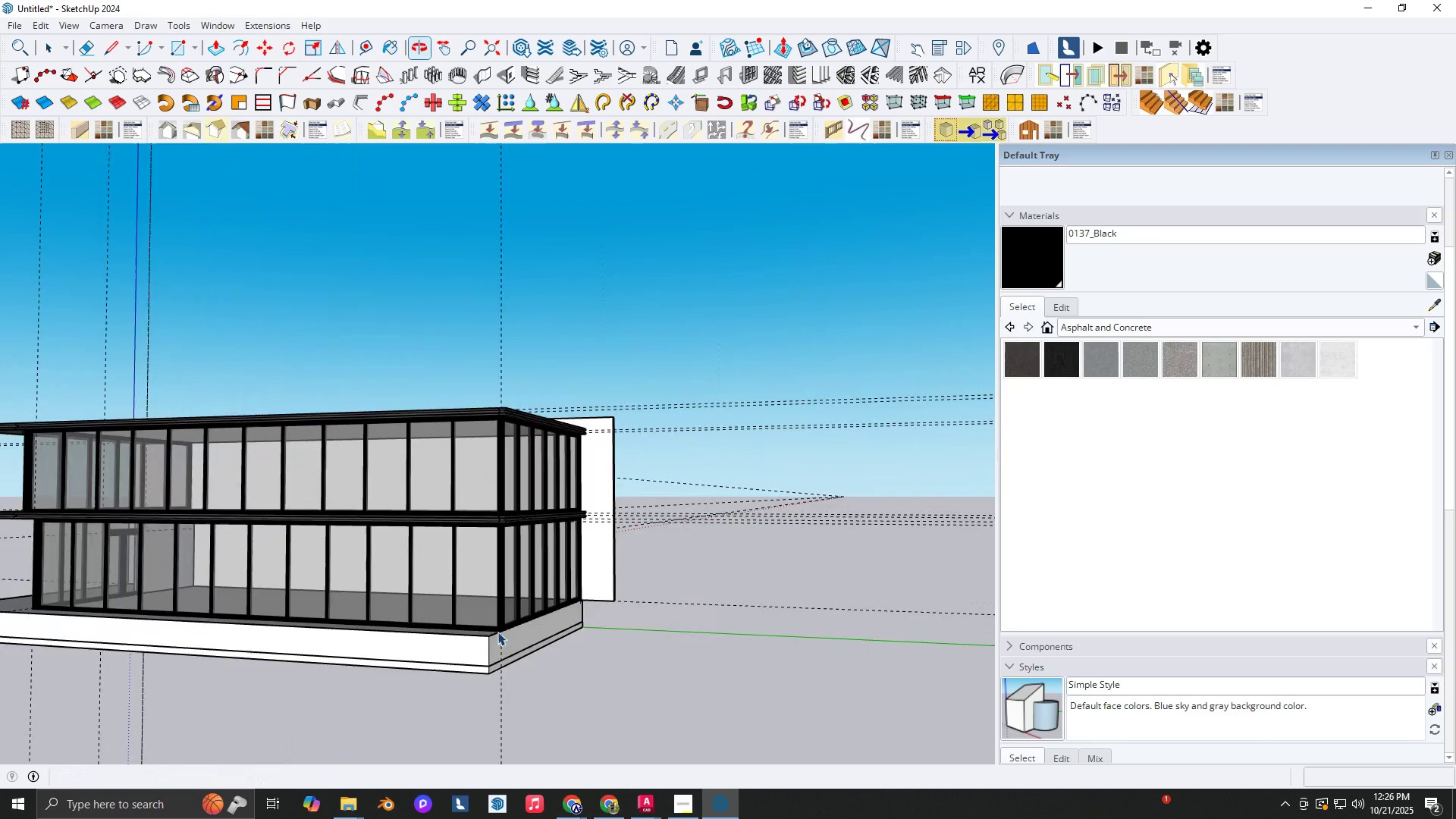 
scroll: coordinate [510, 621], scroll_direction: up, amount: 5.0
 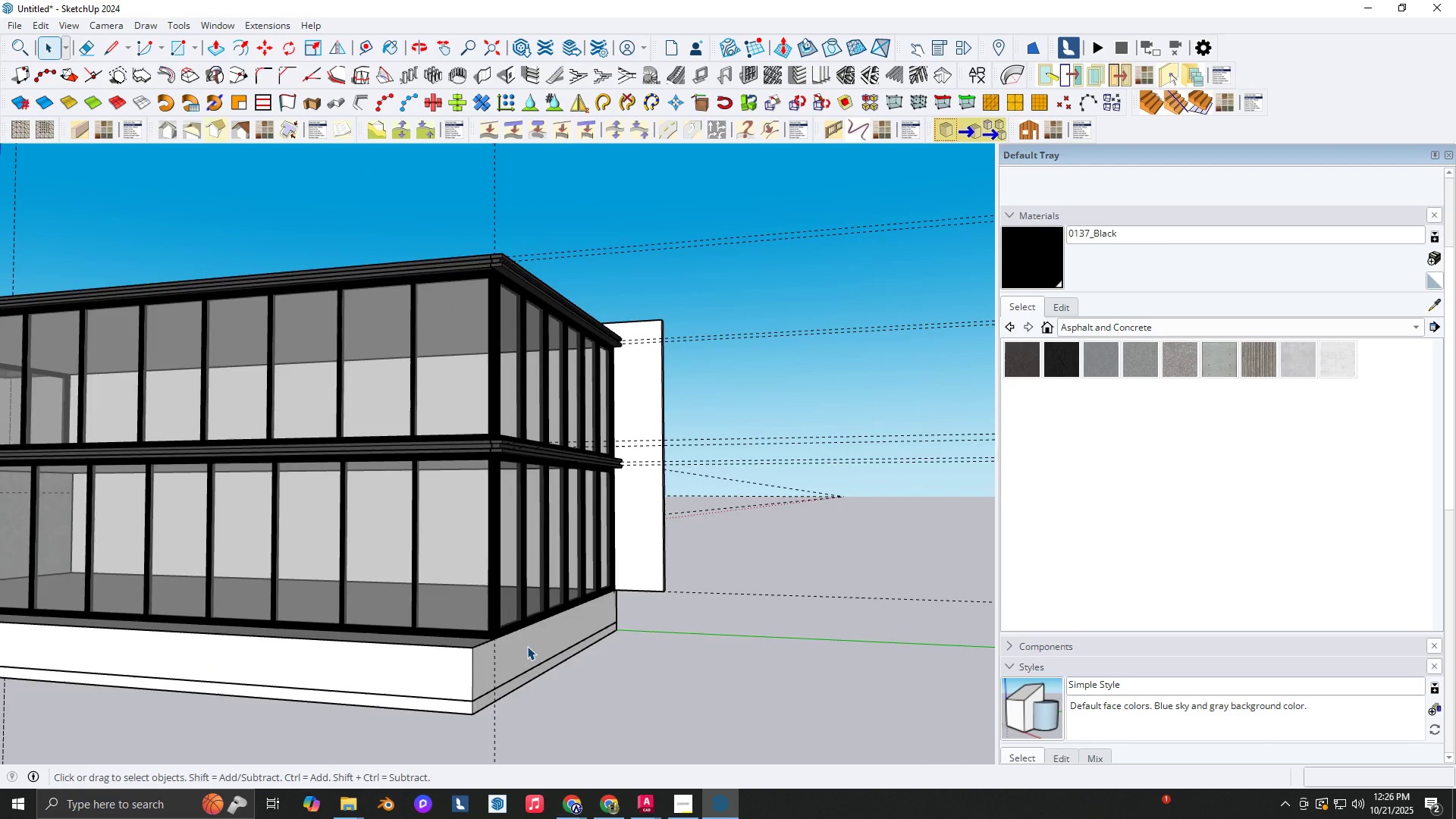 
key(Space)
 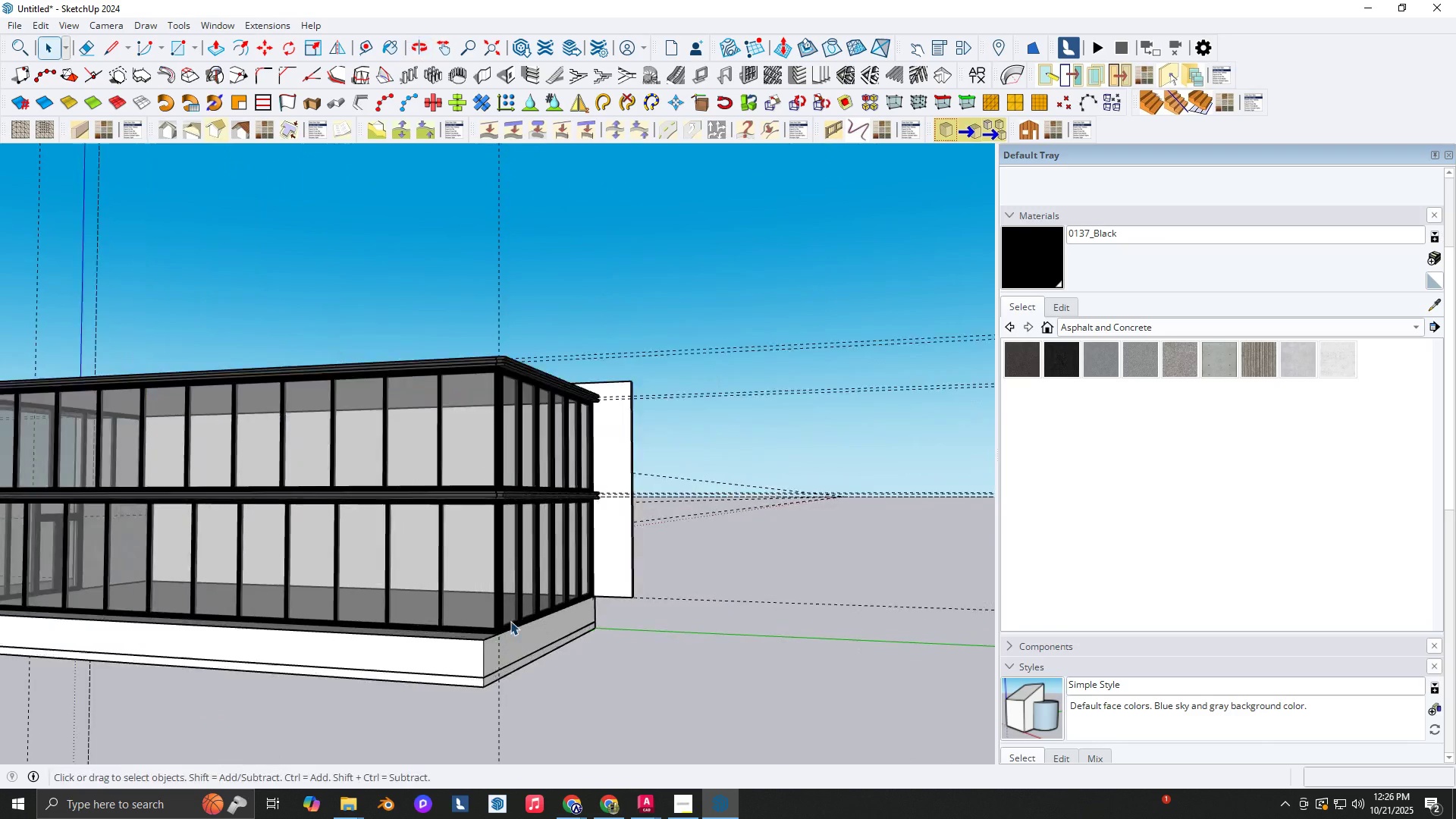 
double_click([527, 646])
 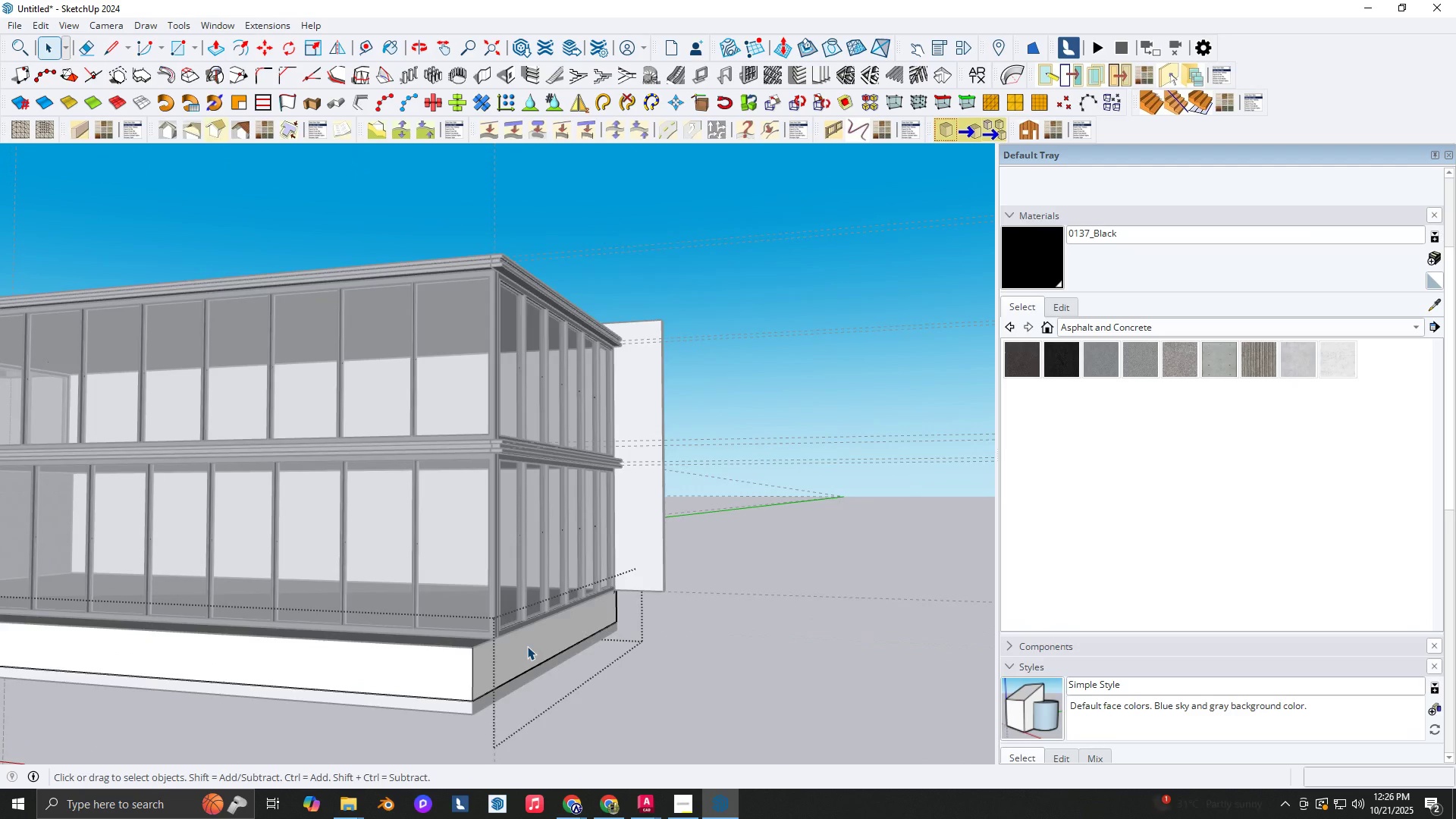 
triple_click([527, 646])
 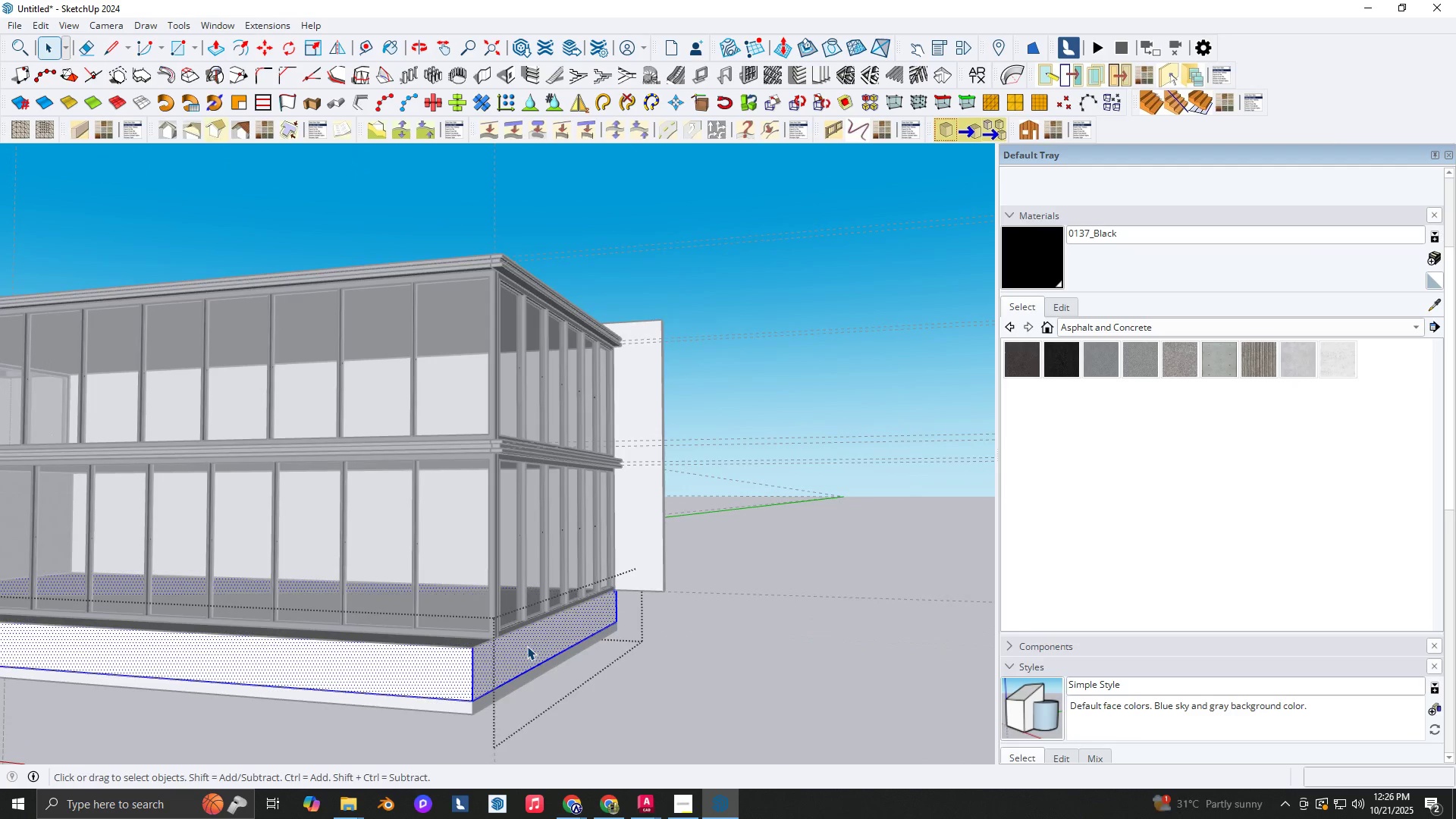 
triple_click([527, 646])
 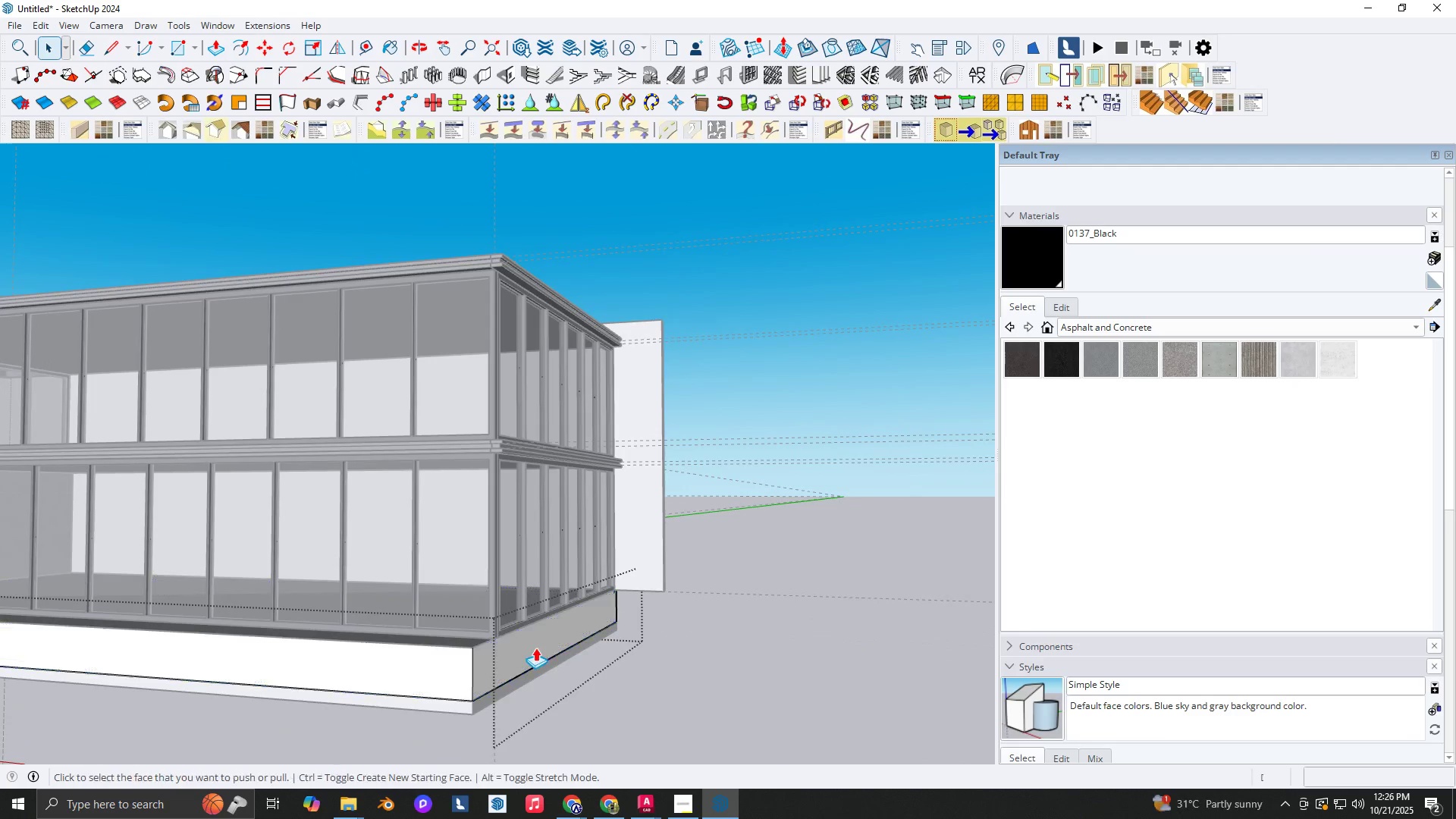 
key(P)
 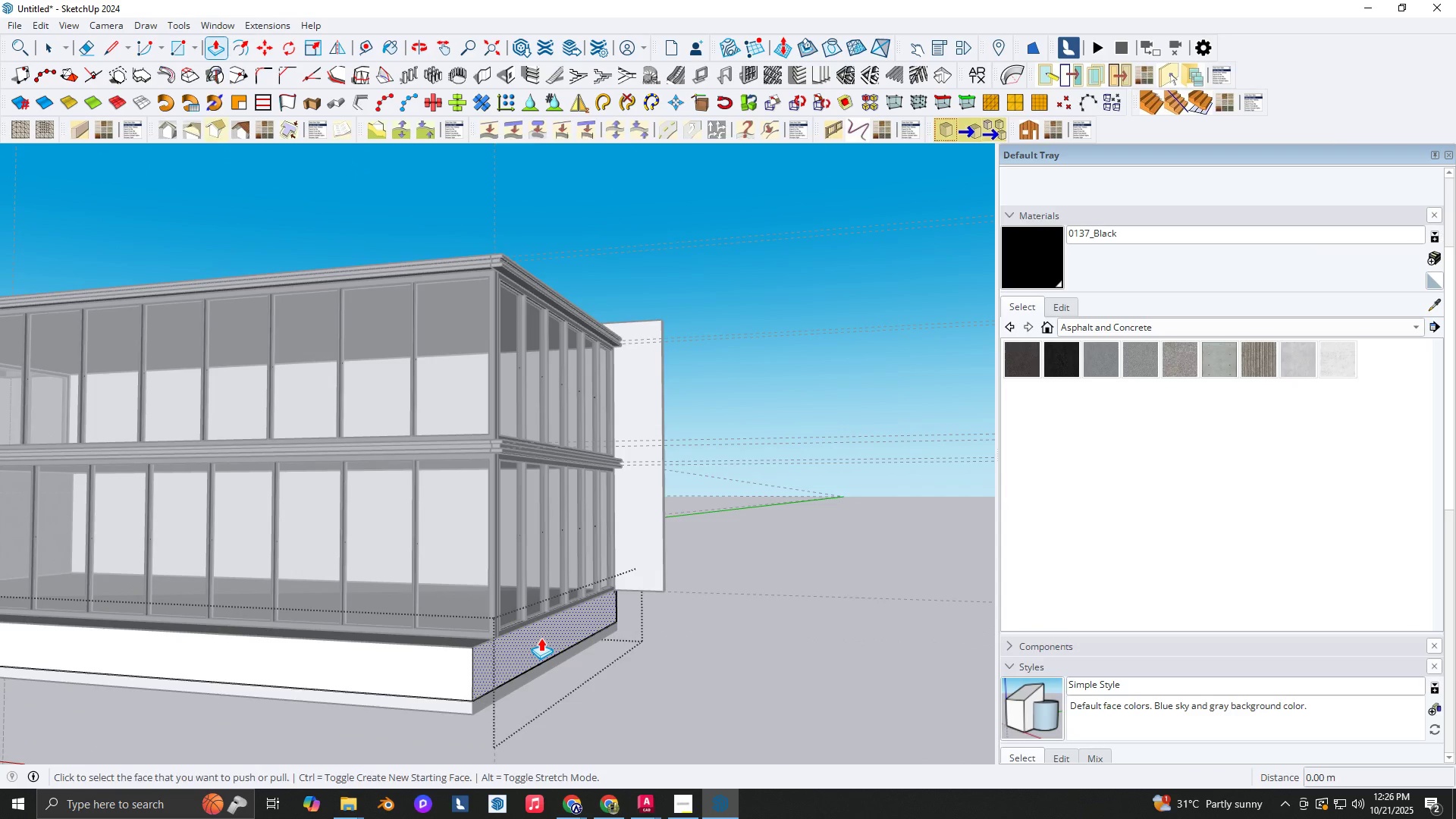 
triple_click([541, 638])
 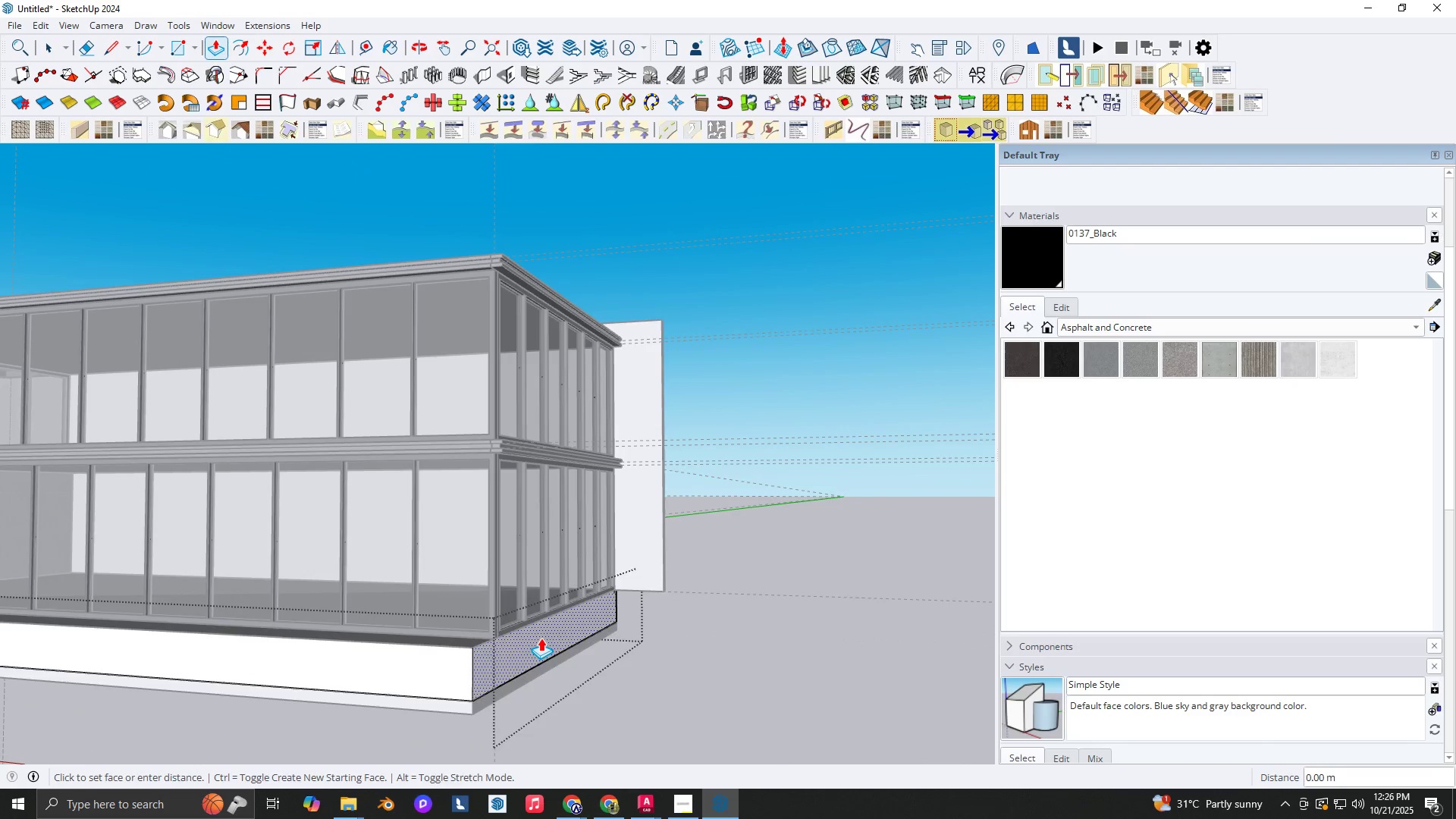 
triple_click([541, 638])
 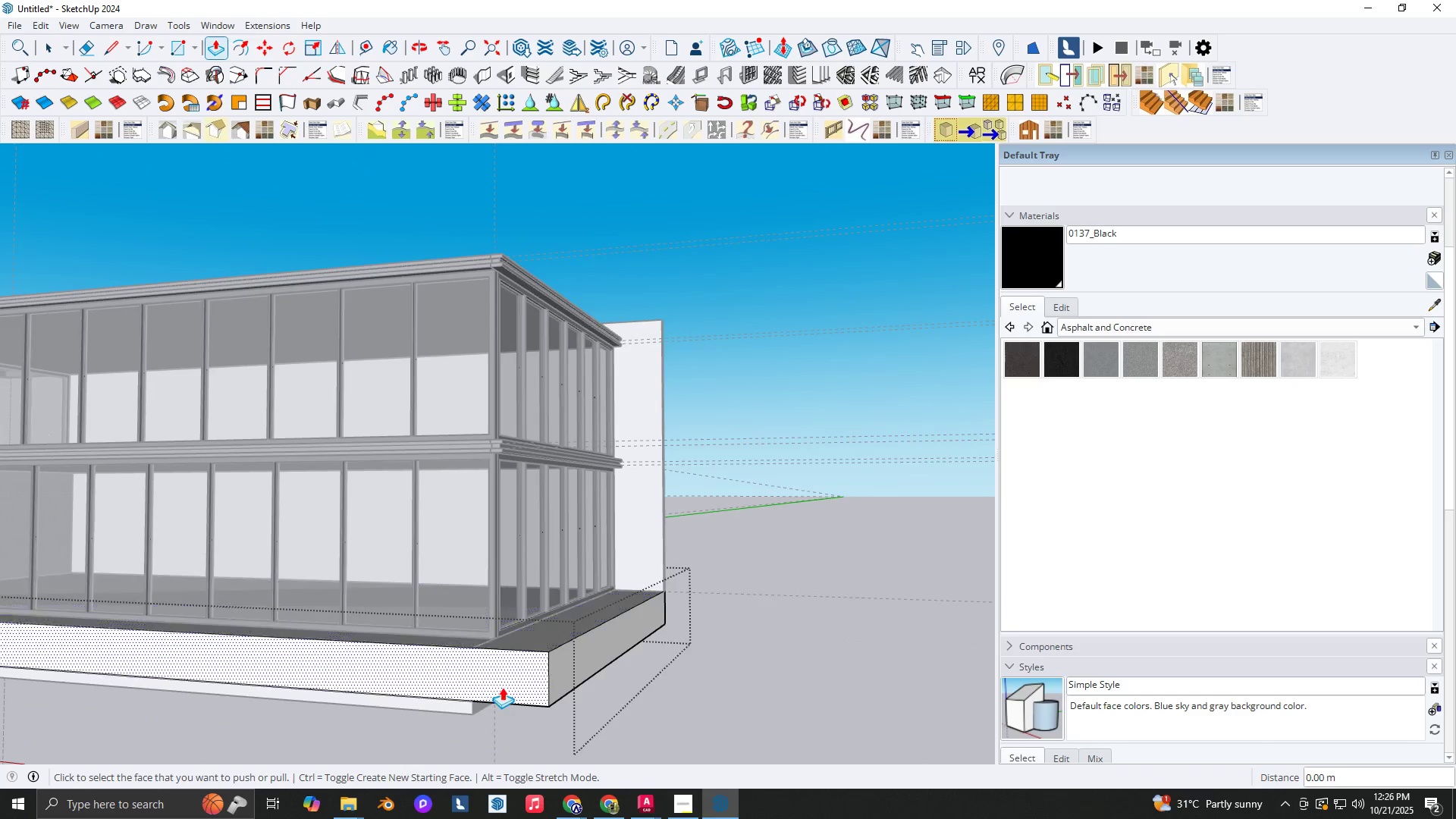 
scroll: coordinate [478, 708], scroll_direction: up, amount: 4.0
 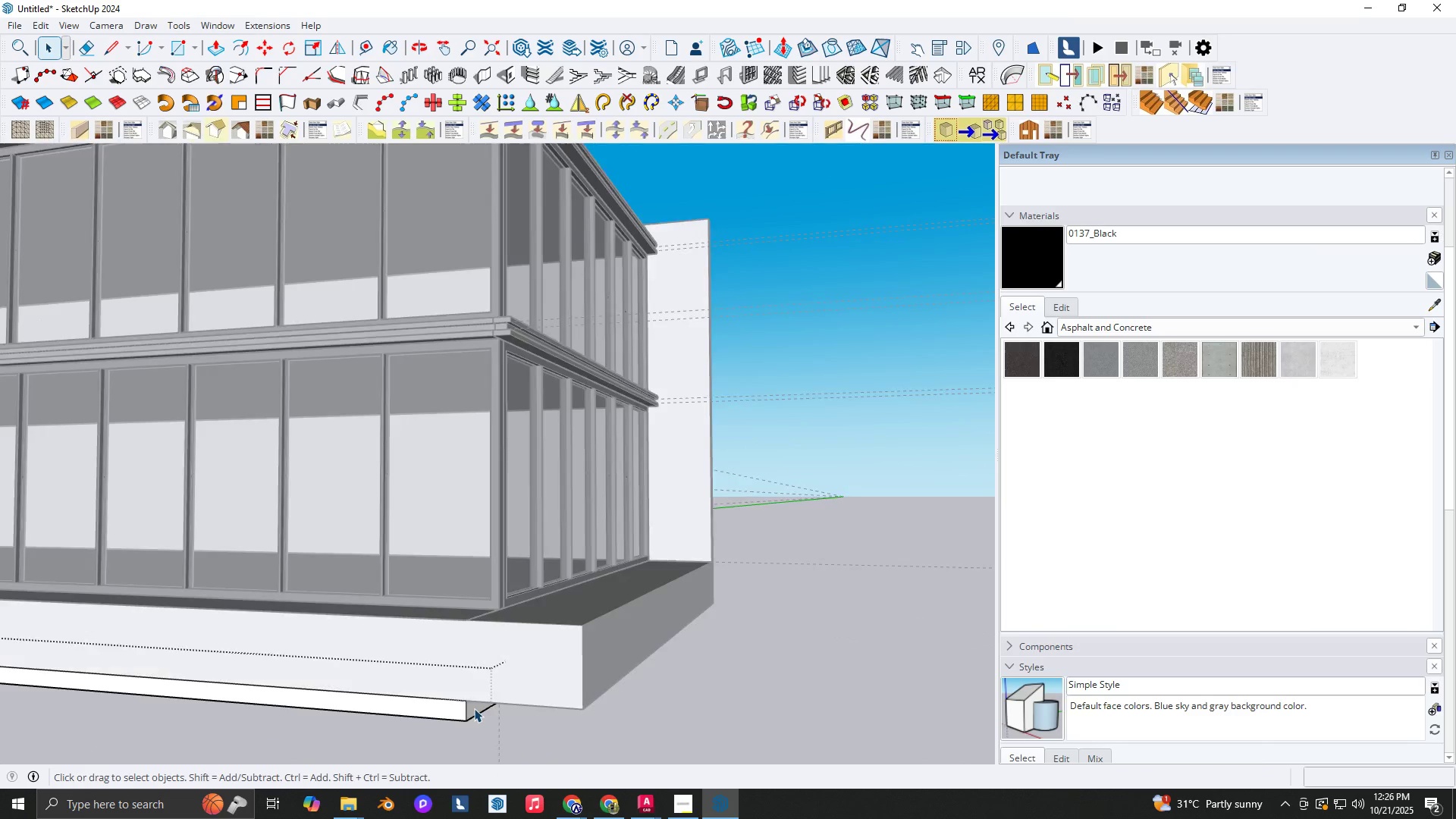 
key(Space)
 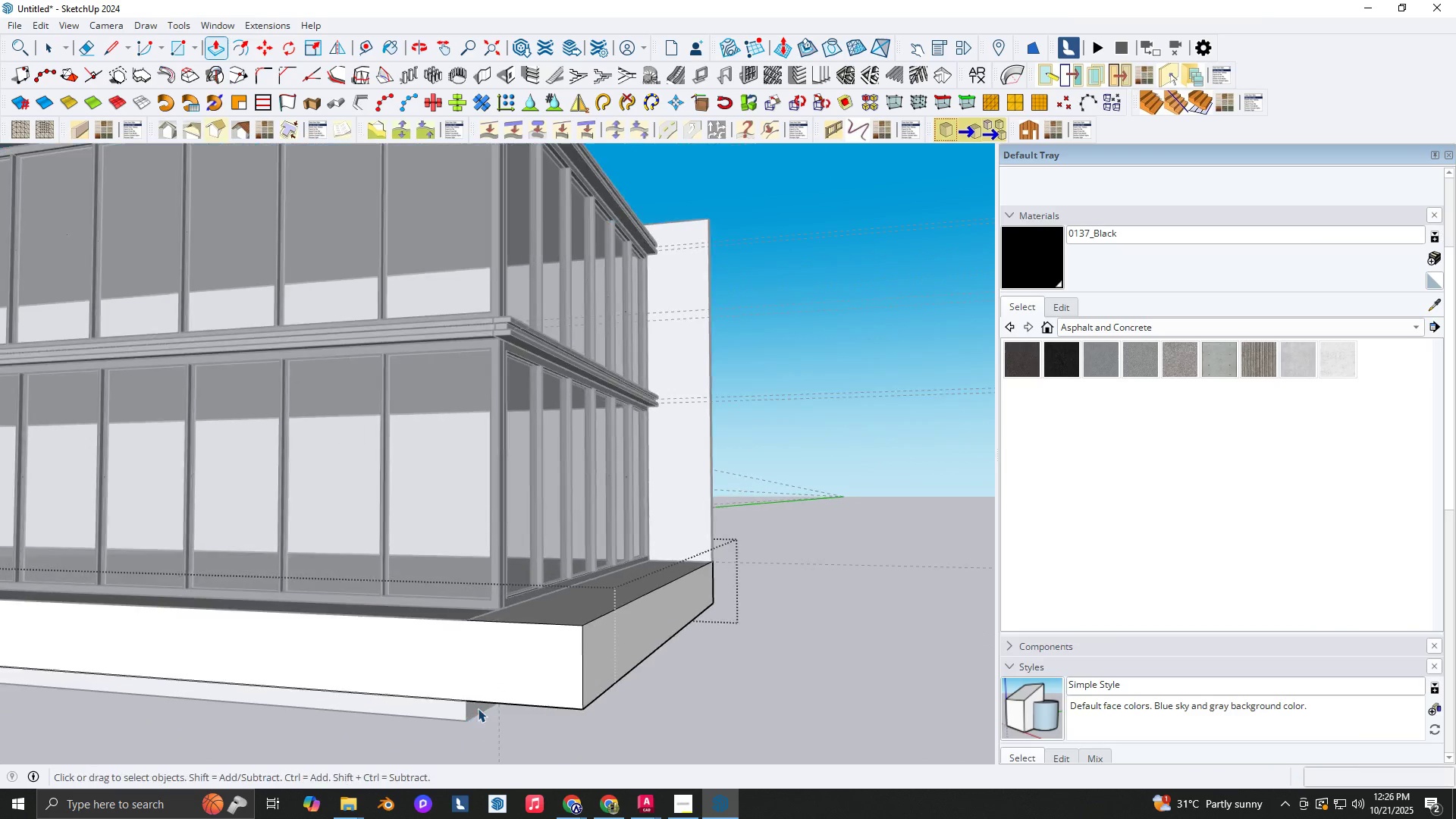 
key(Escape)
 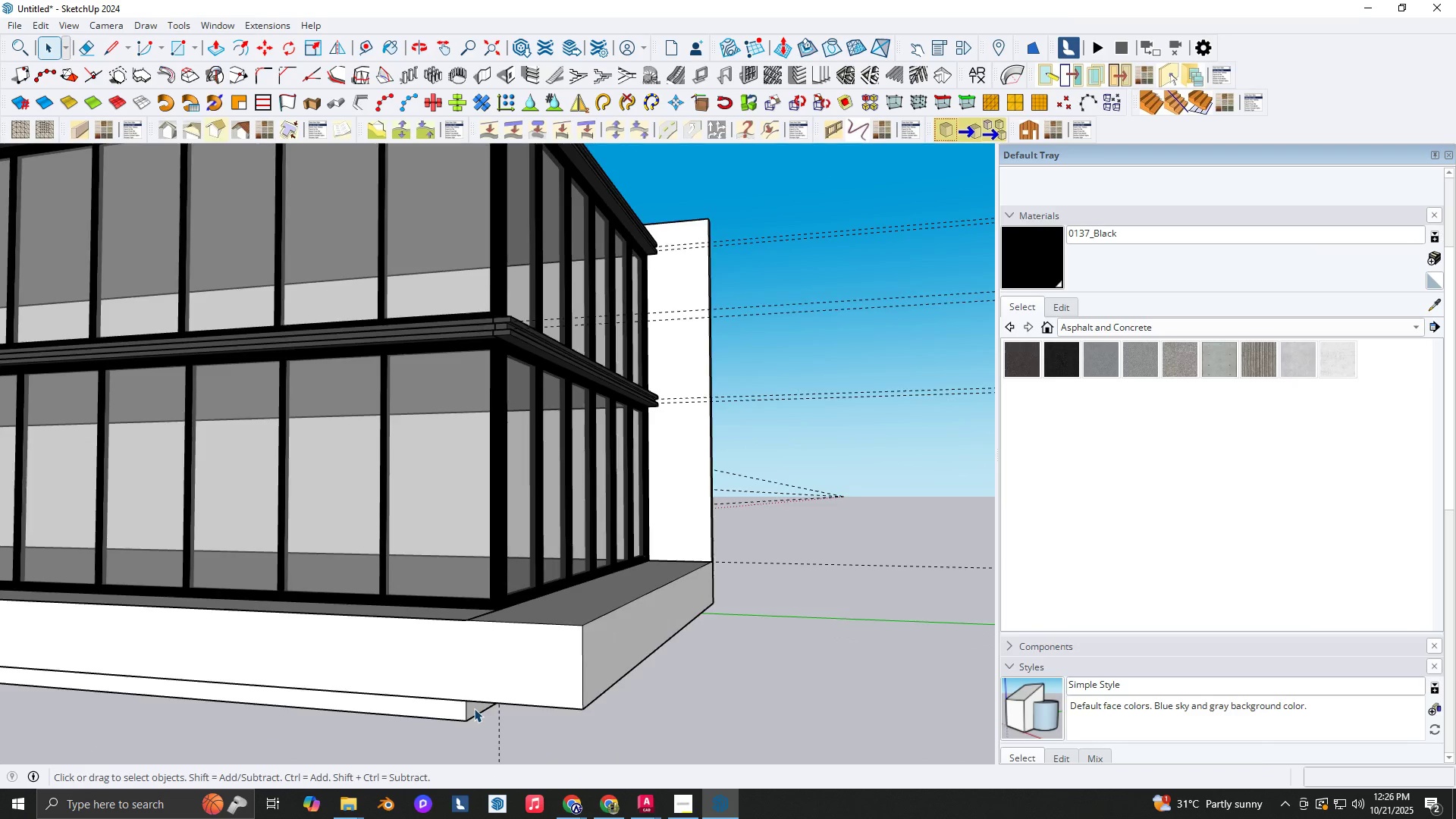 
double_click([474, 708])
 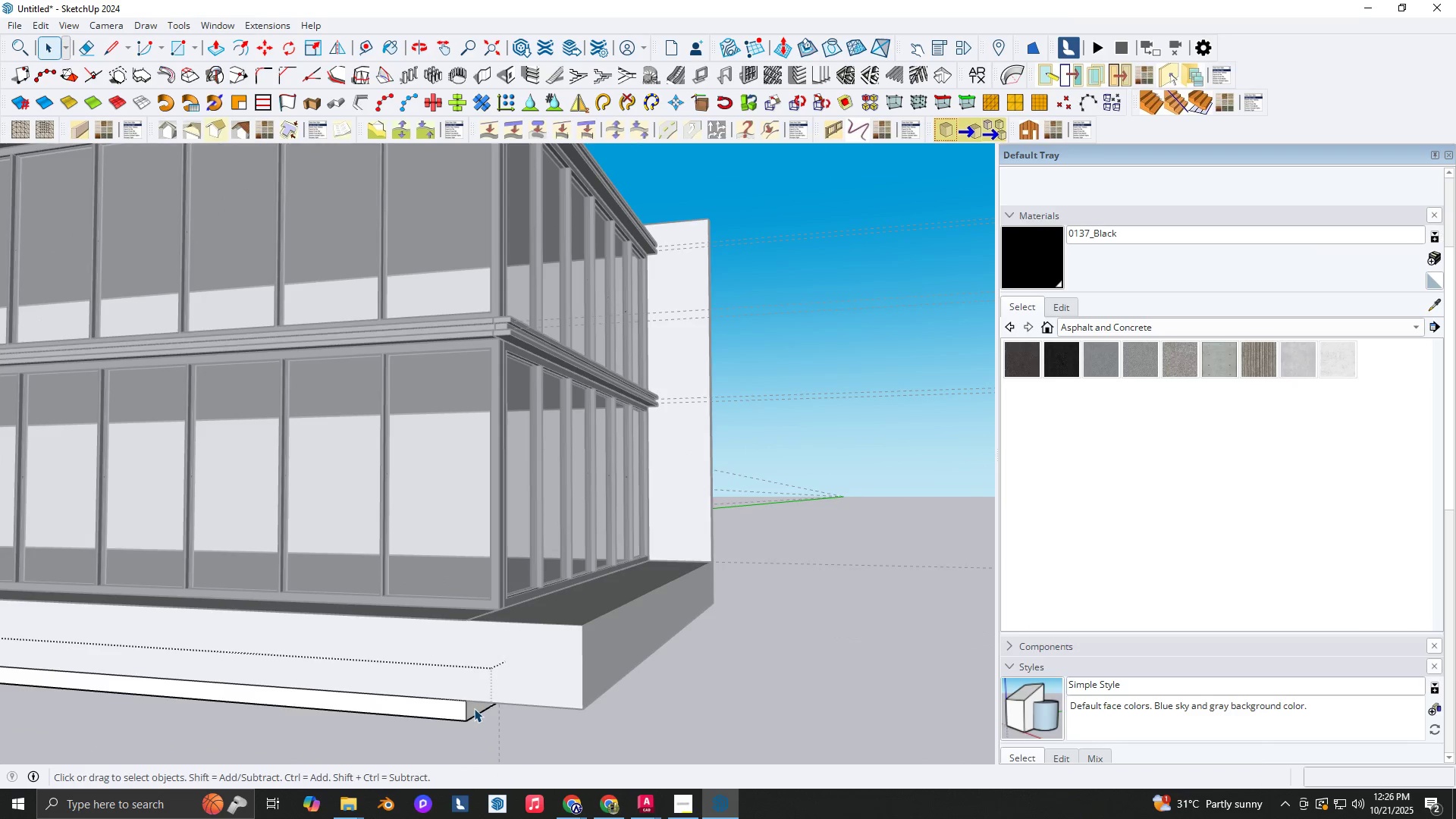 
triple_click([474, 708])
 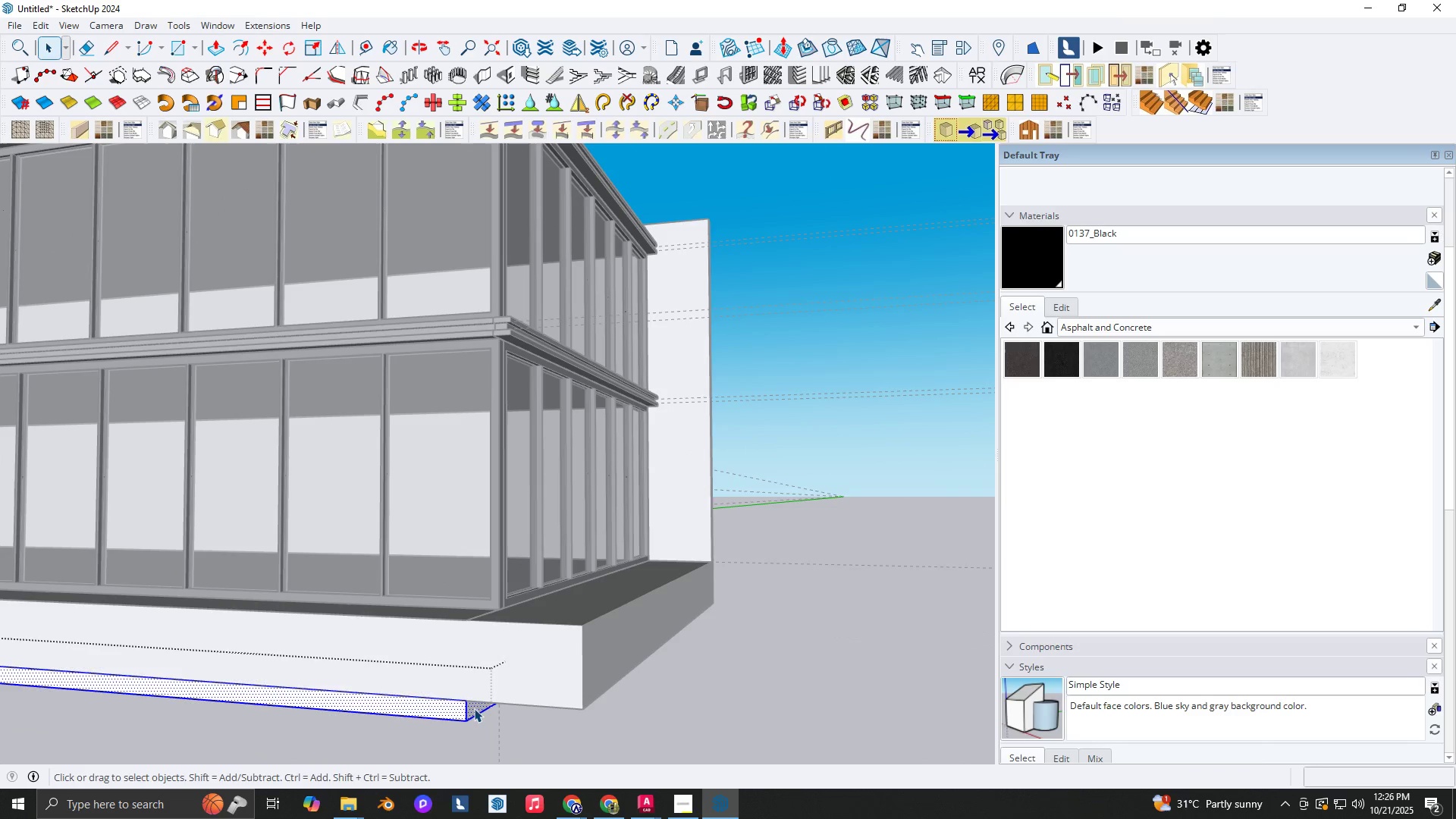 
key(P)
 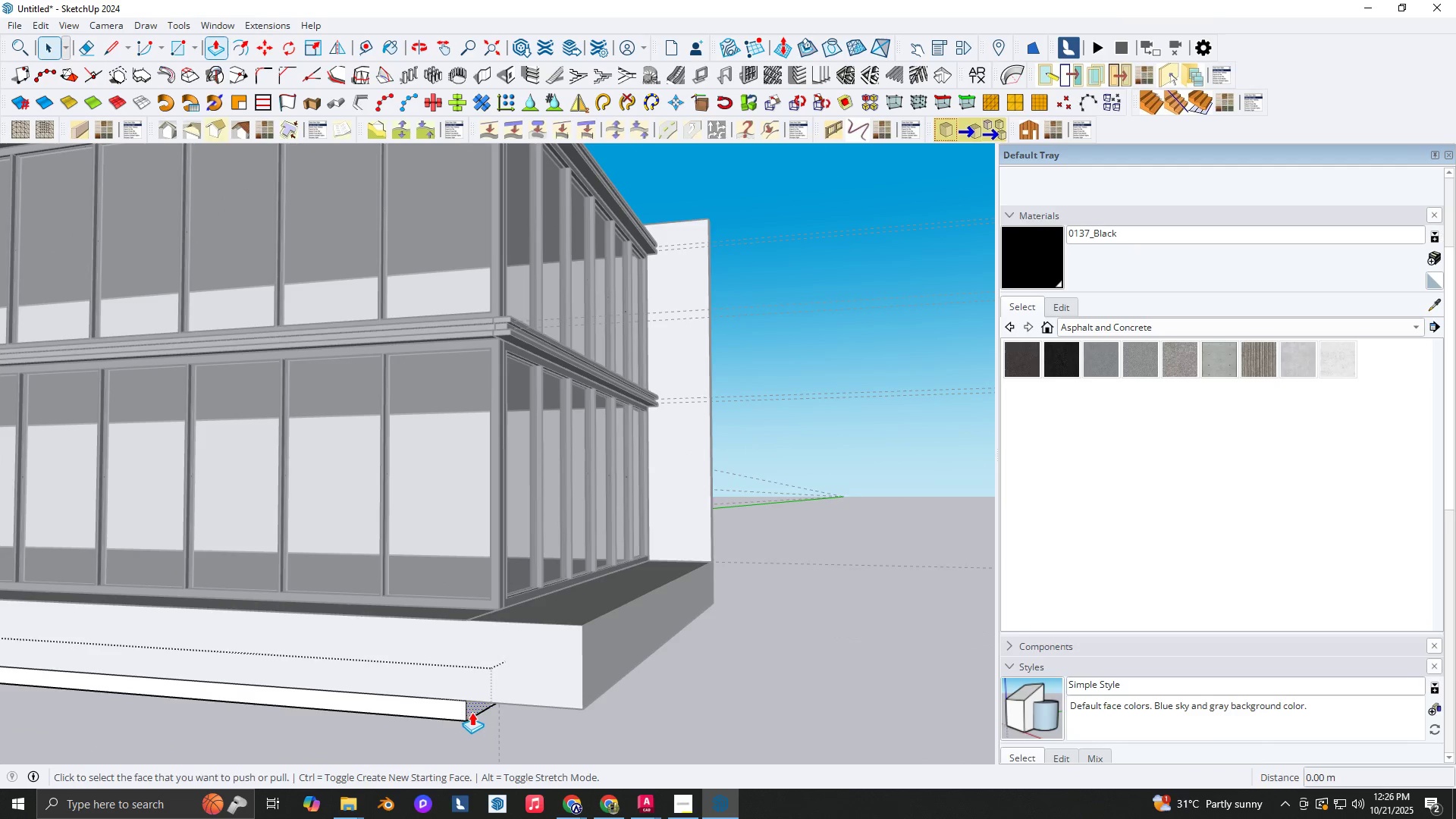 
key(BracketLeft)
 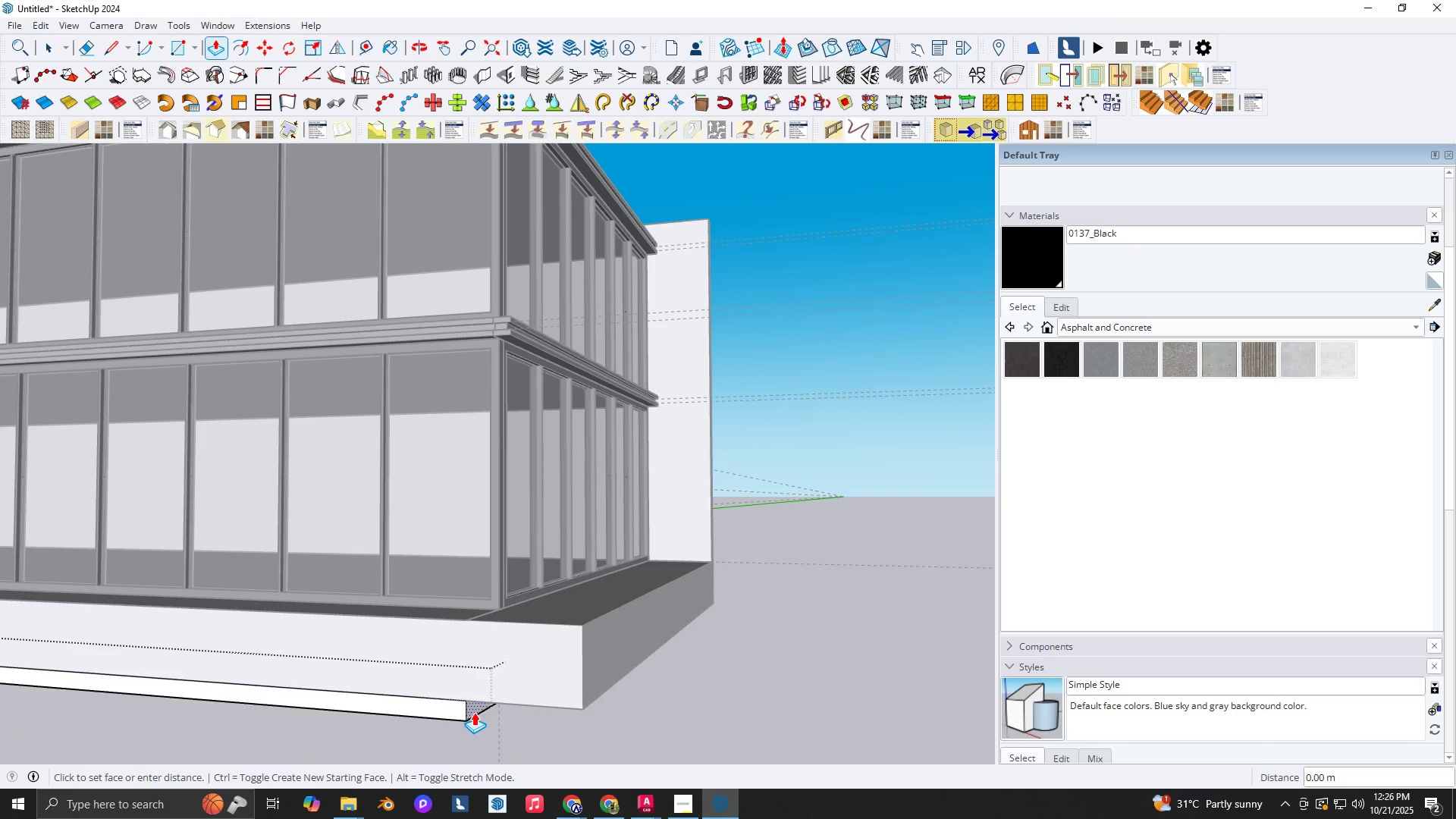 
double_click([474, 712])
 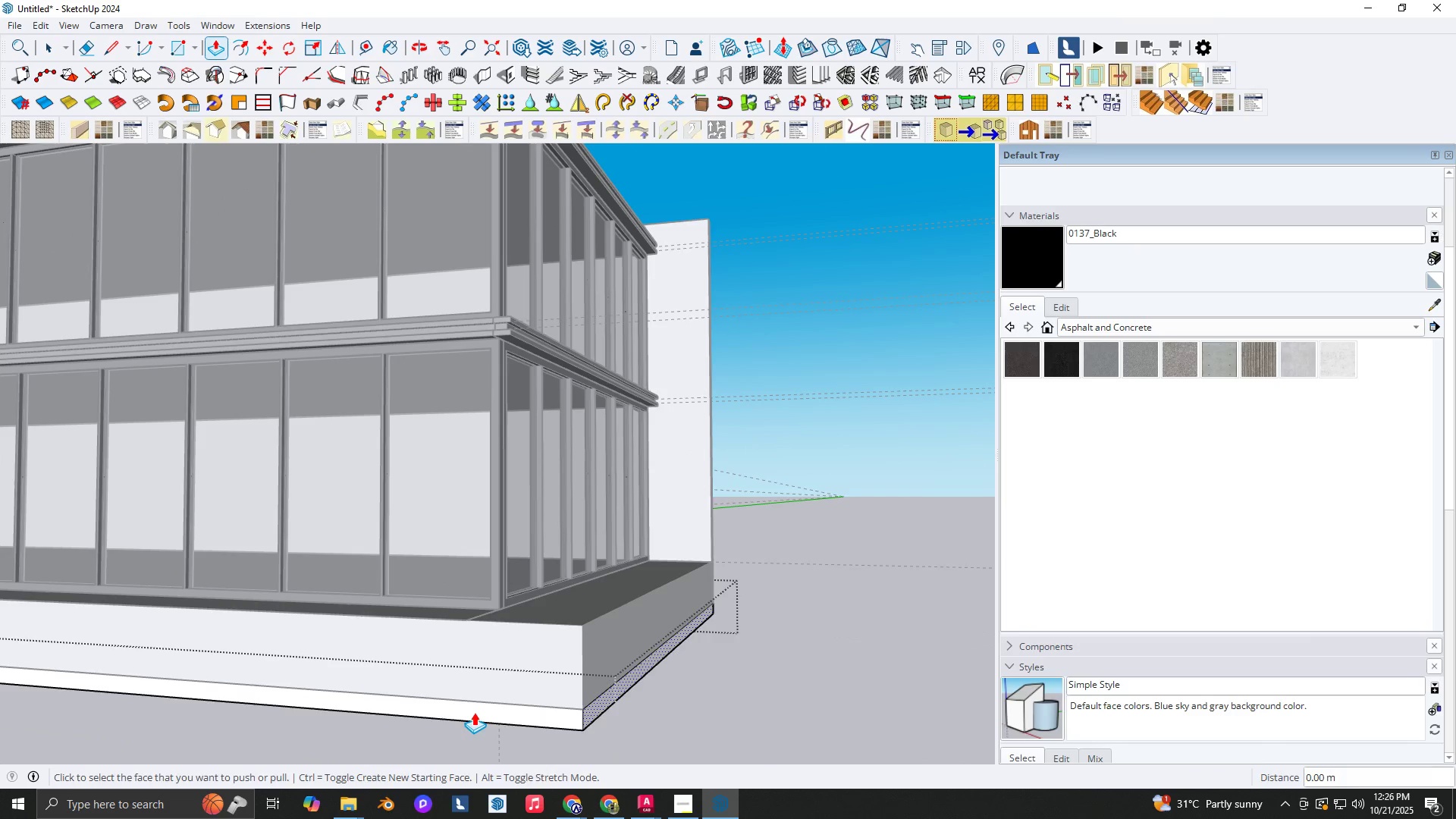 
key(Space)
 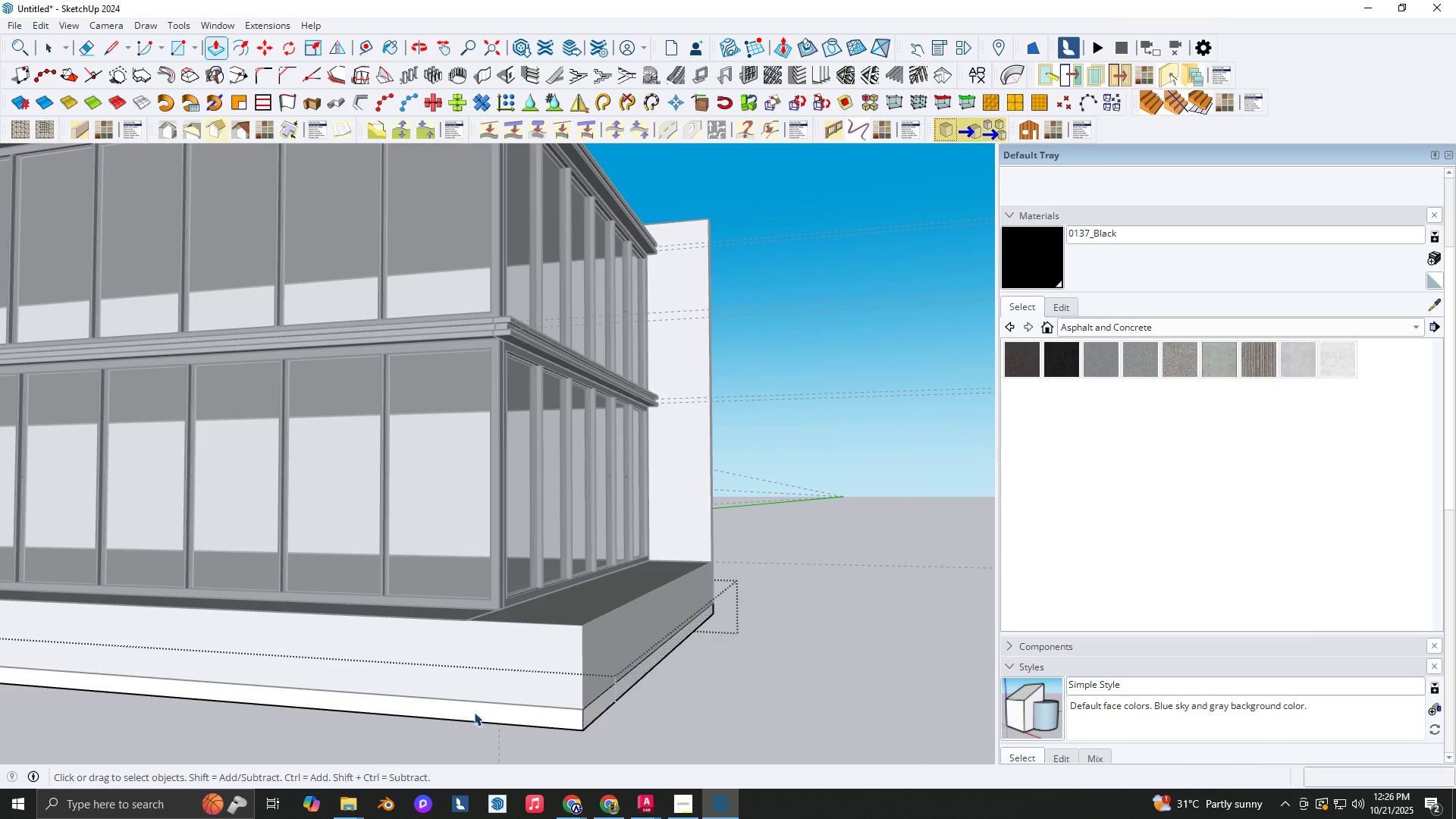 
scroll: coordinate [478, 671], scroll_direction: down, amount: 11.0
 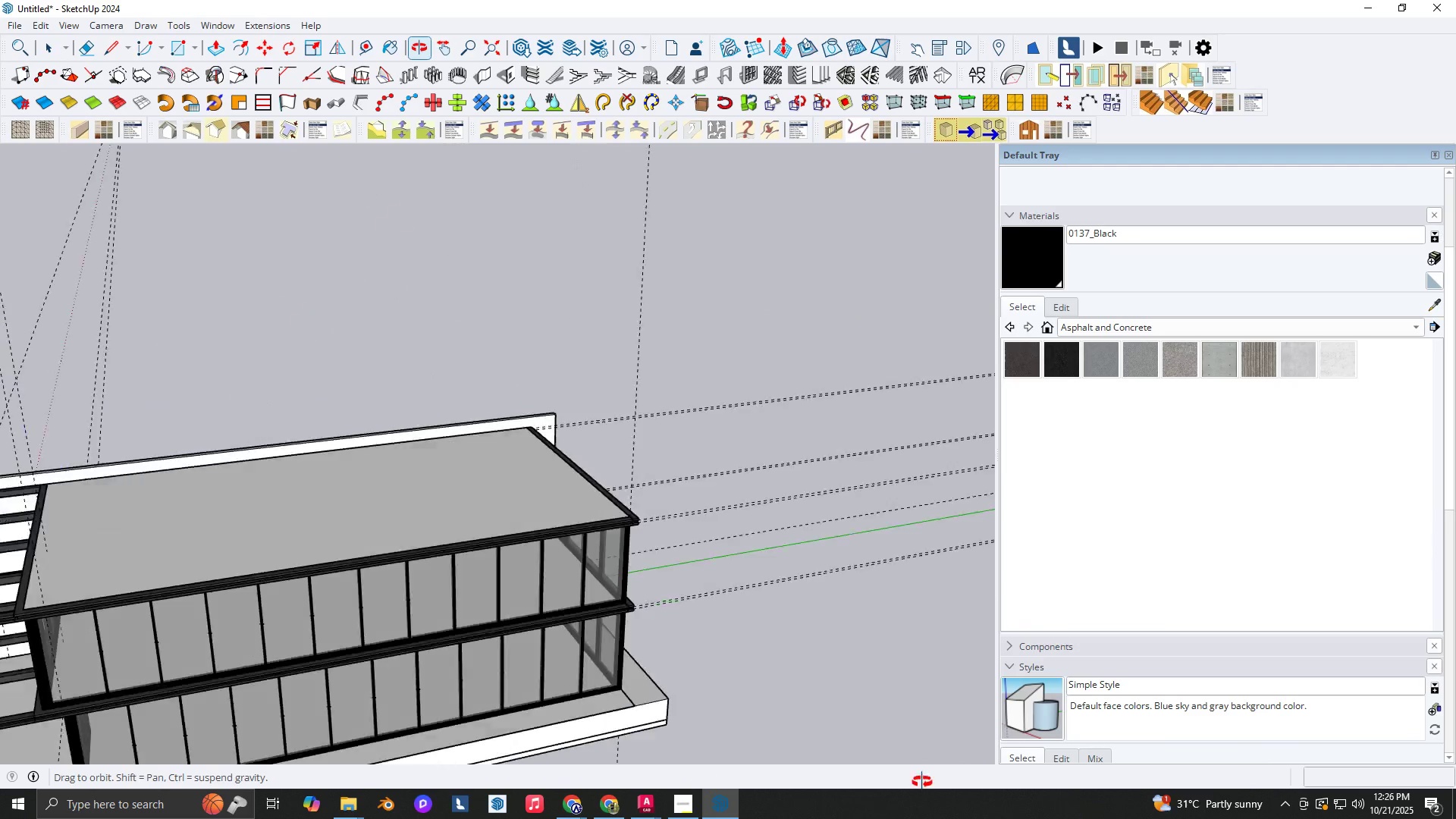 
key(Escape)
 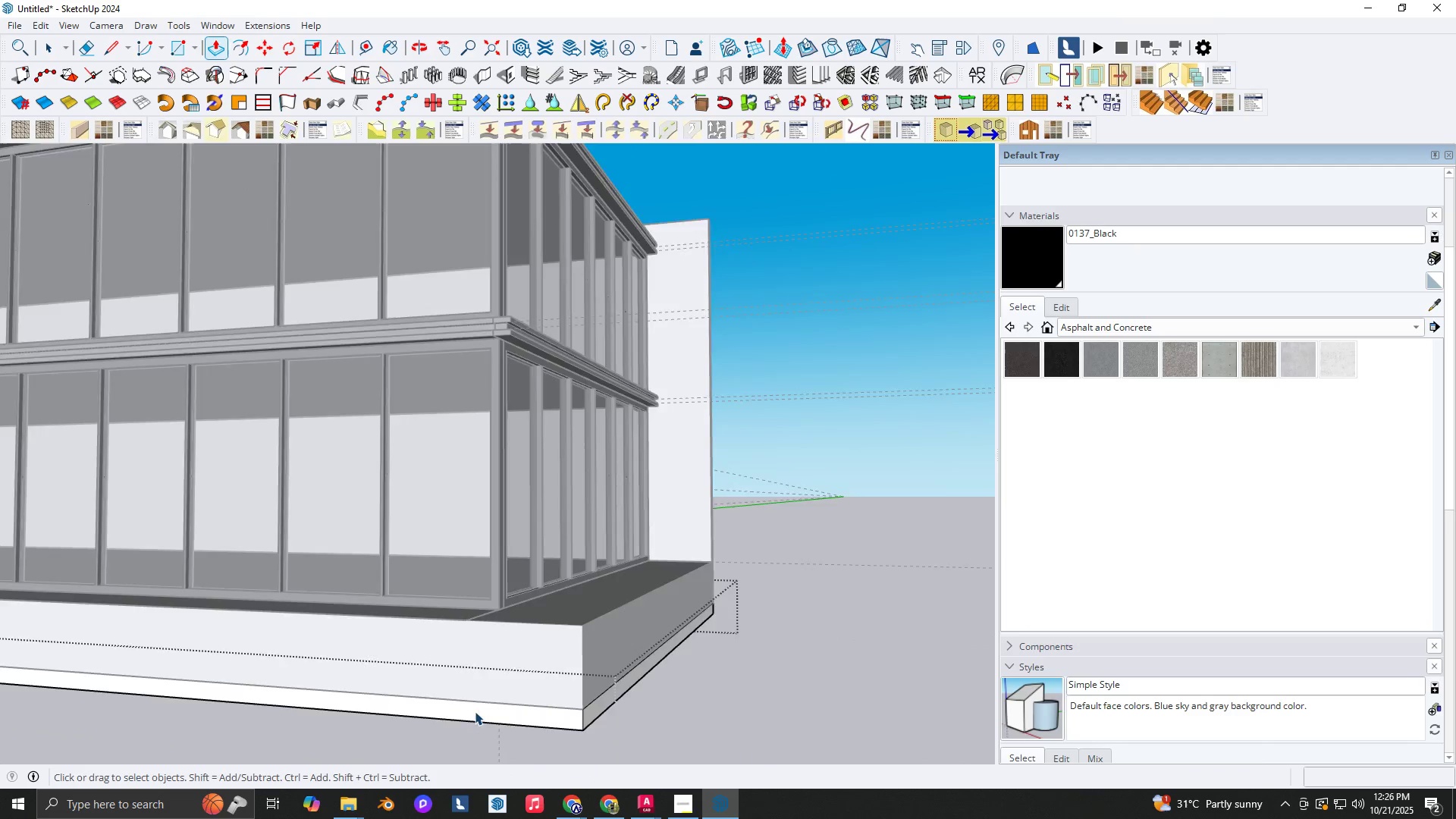 
key(Escape)
 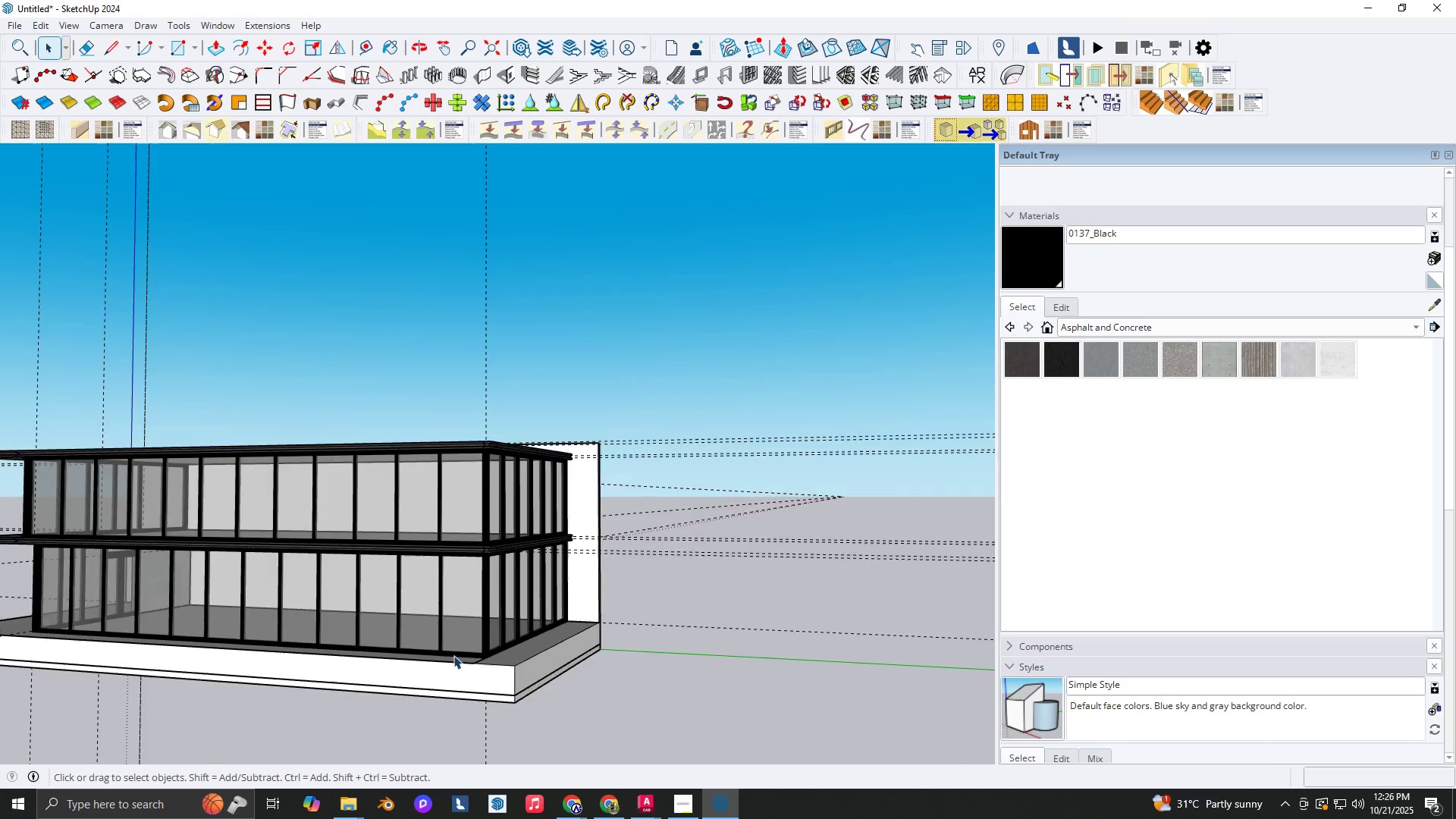 
key(Escape)
 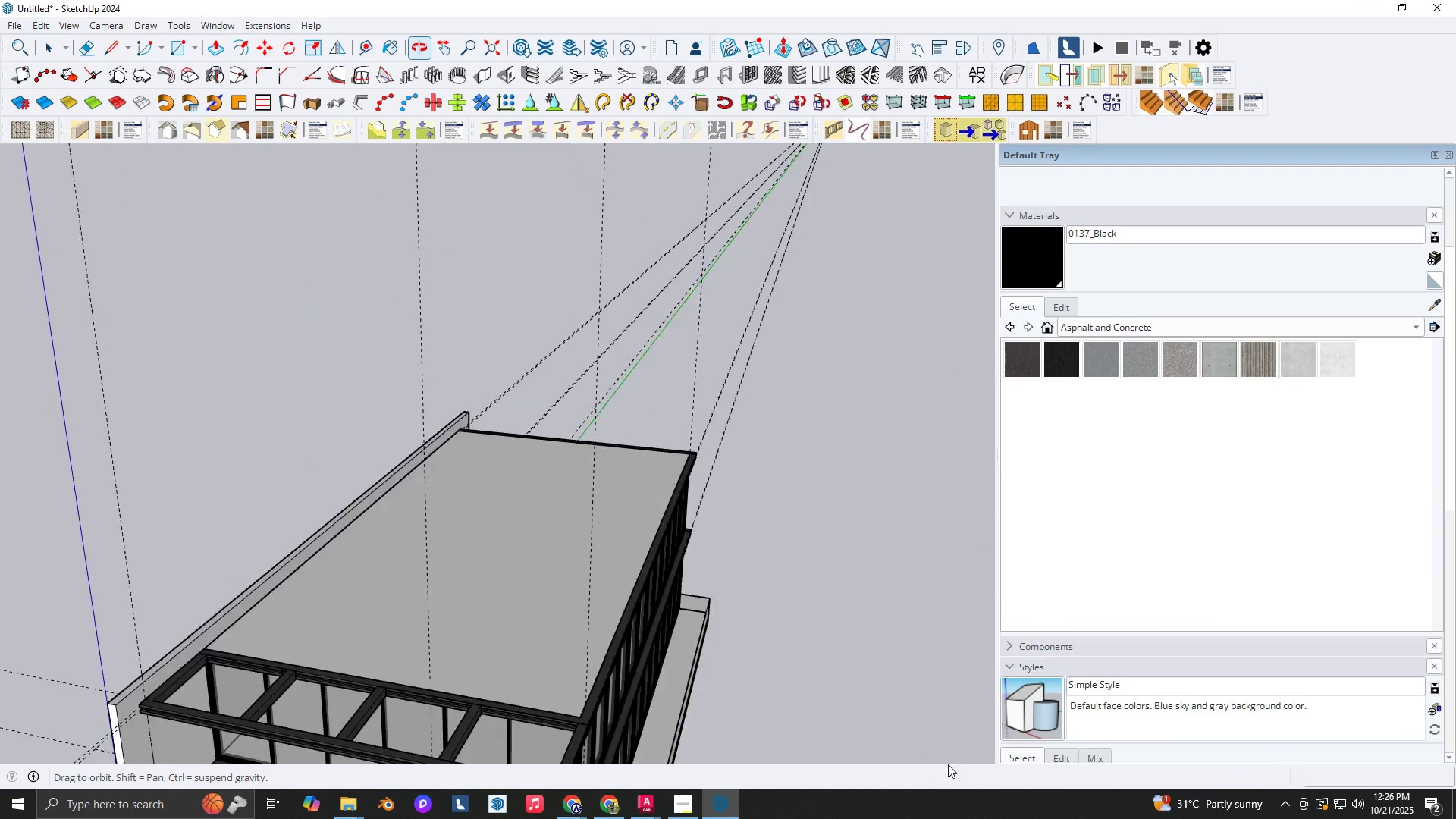 
key(Shift+ShiftLeft)
 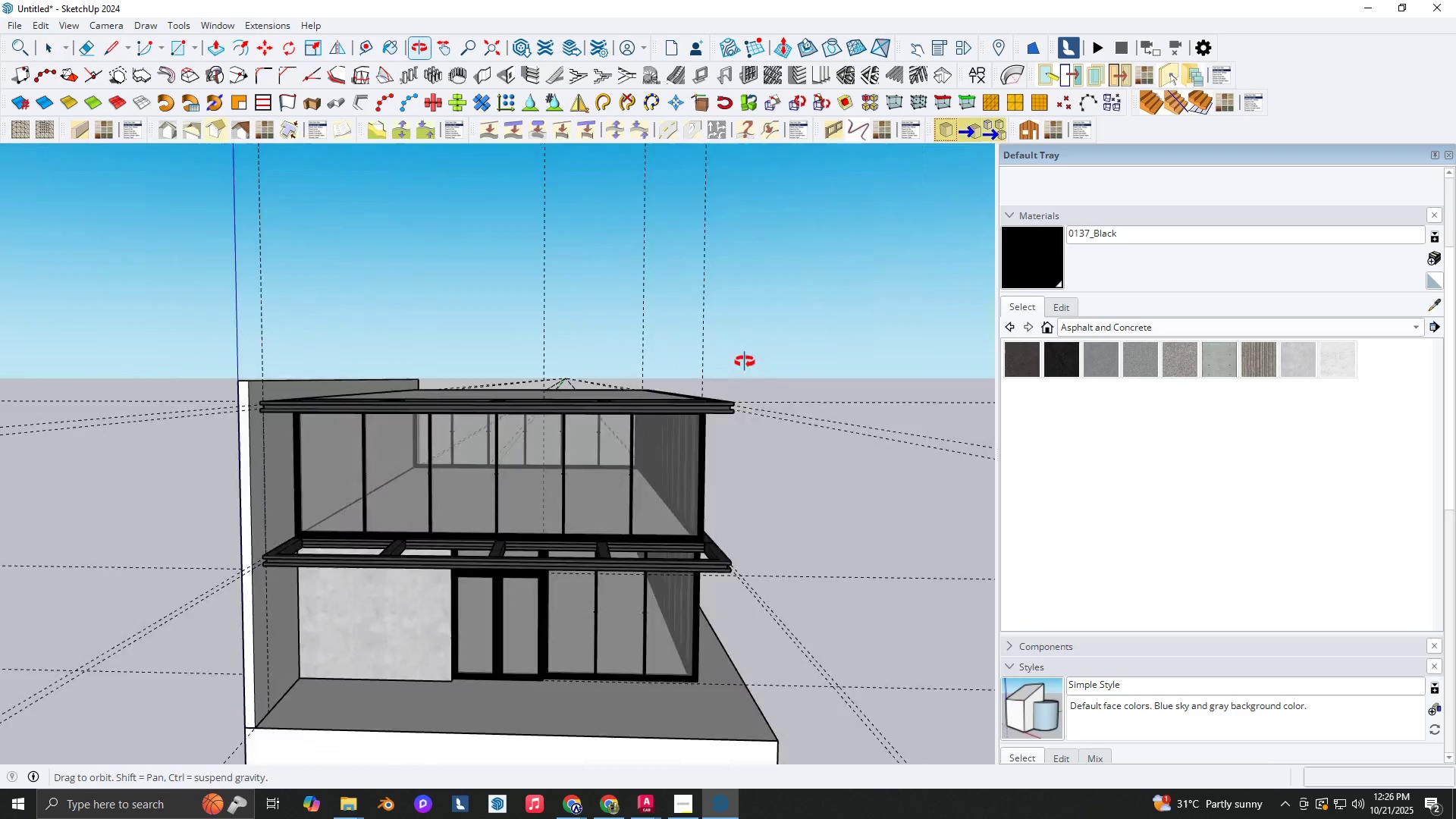 
scroll: coordinate [757, 358], scroll_direction: down, amount: 1.0
 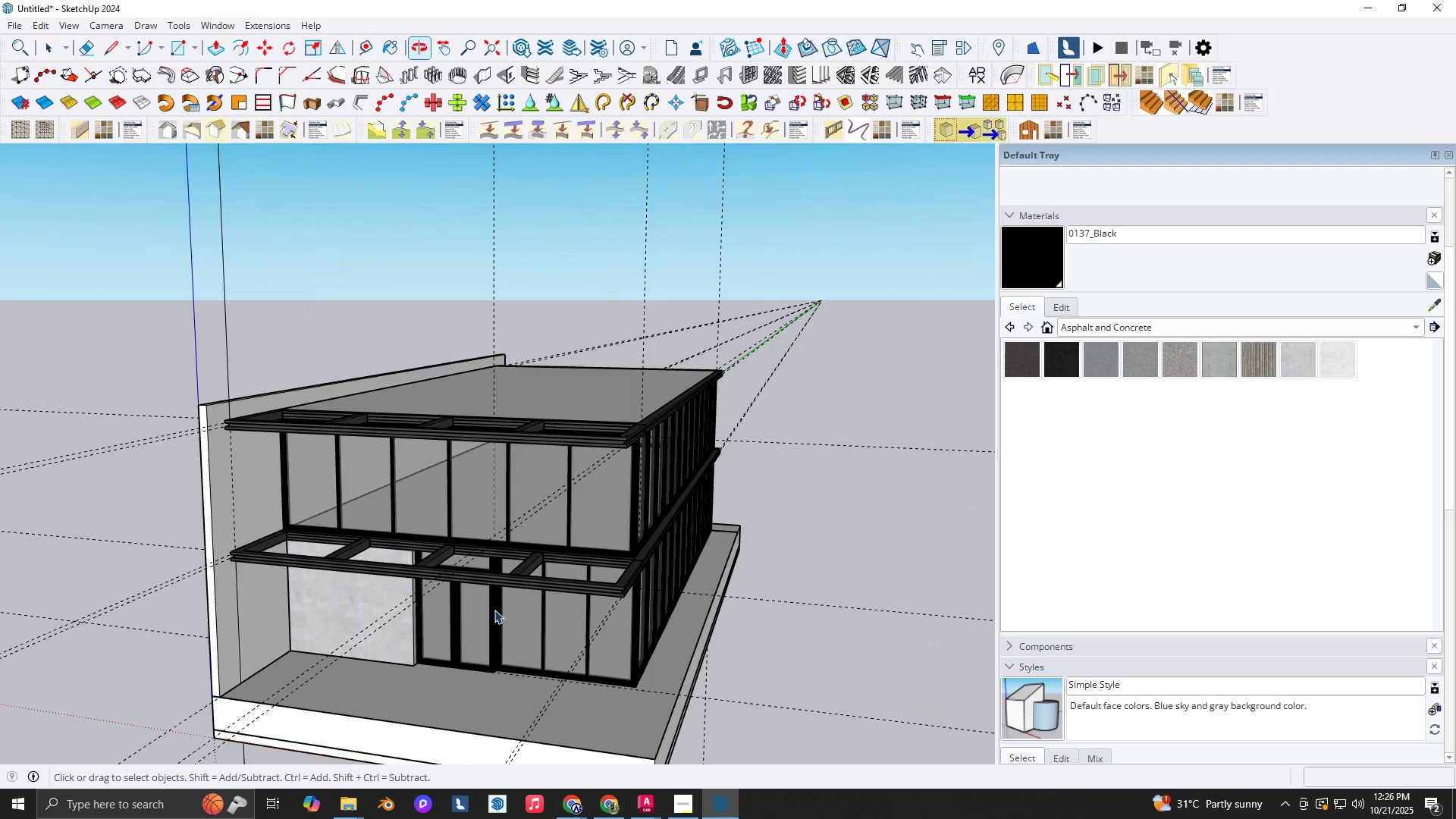 
key(Shift+ShiftLeft)
 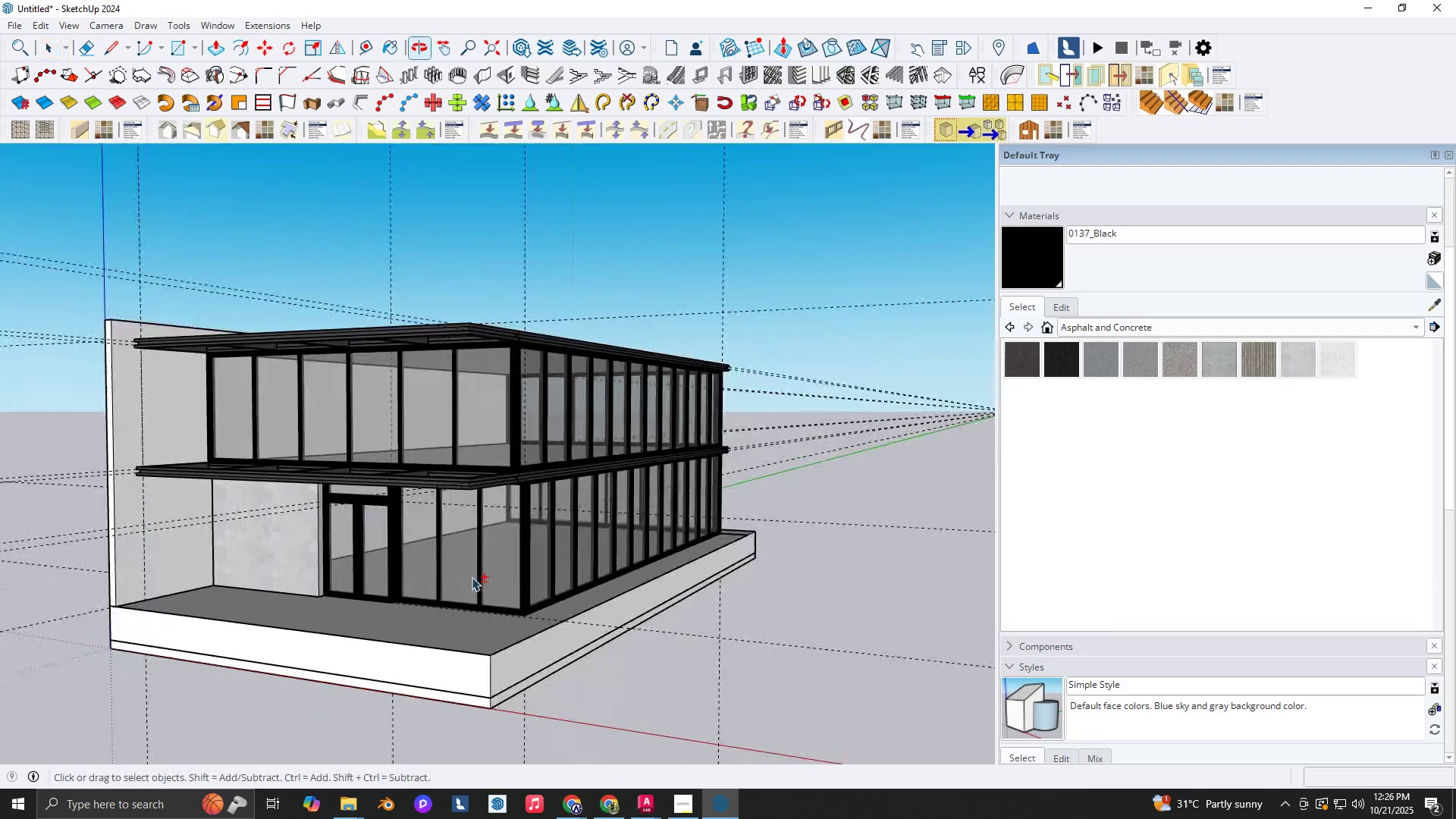 
key(Space)
 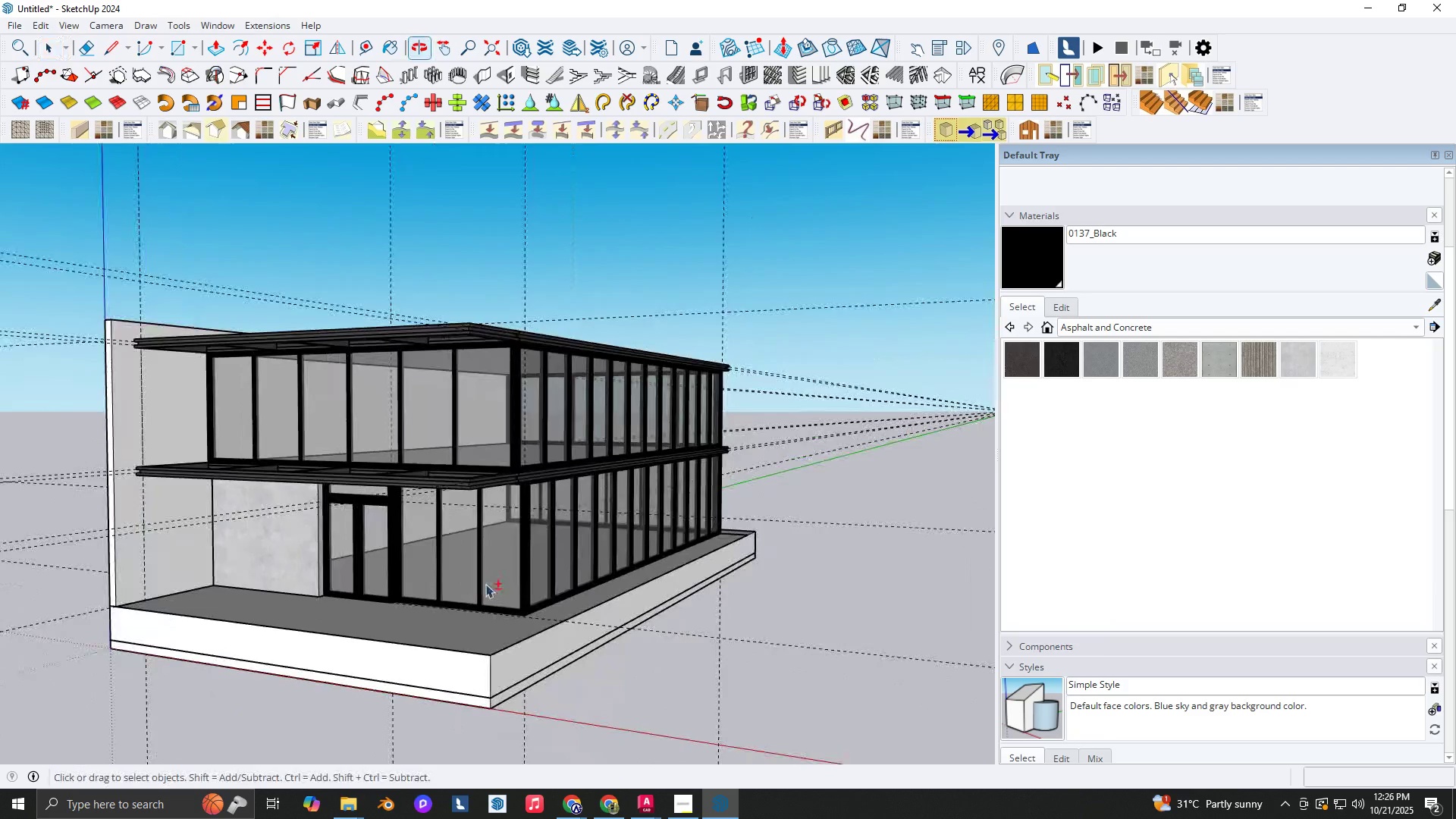 
scroll: coordinate [529, 649], scroll_direction: up, amount: 8.0
 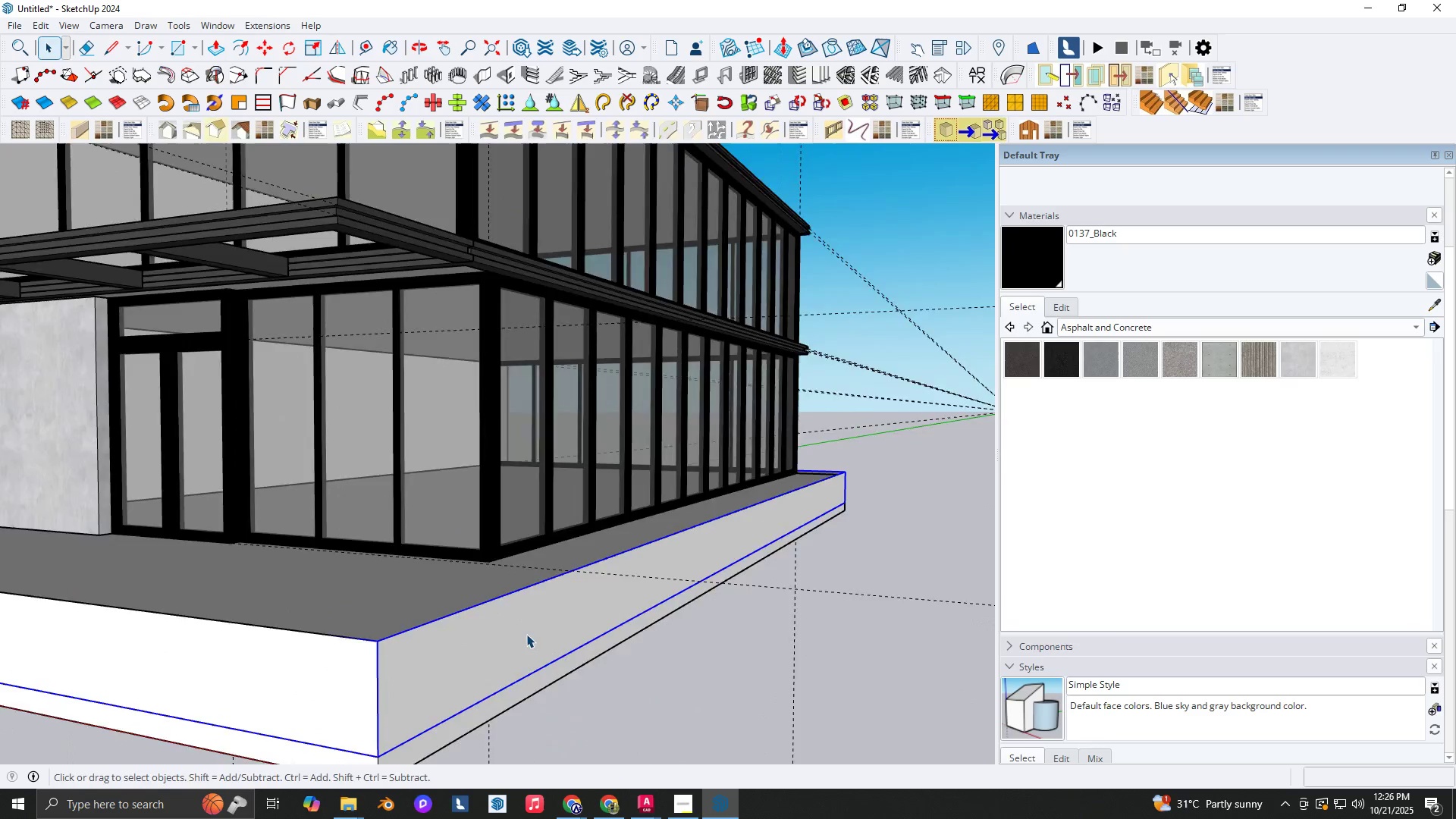 
double_click([526, 634])
 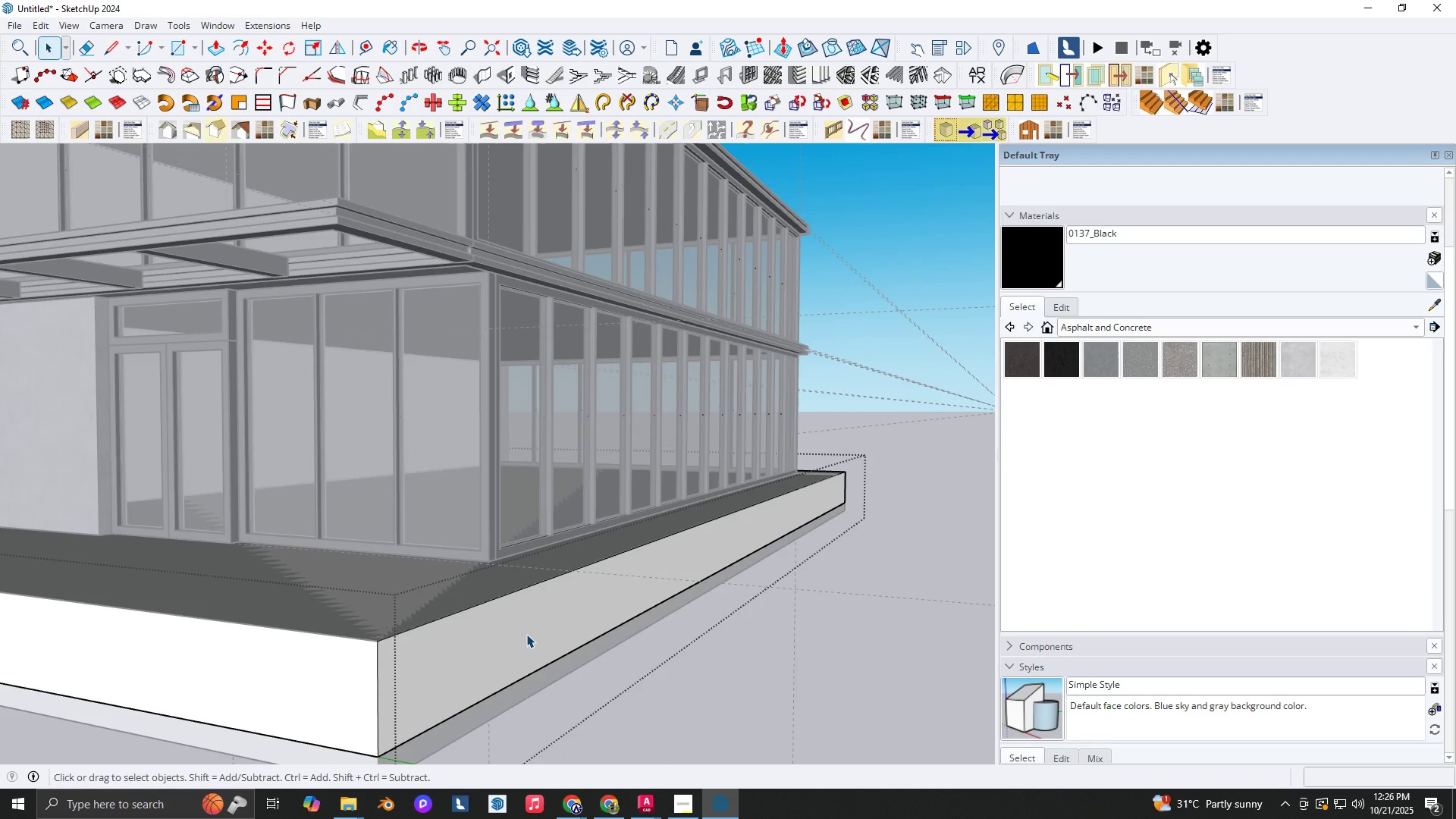 
triple_click([526, 634])
 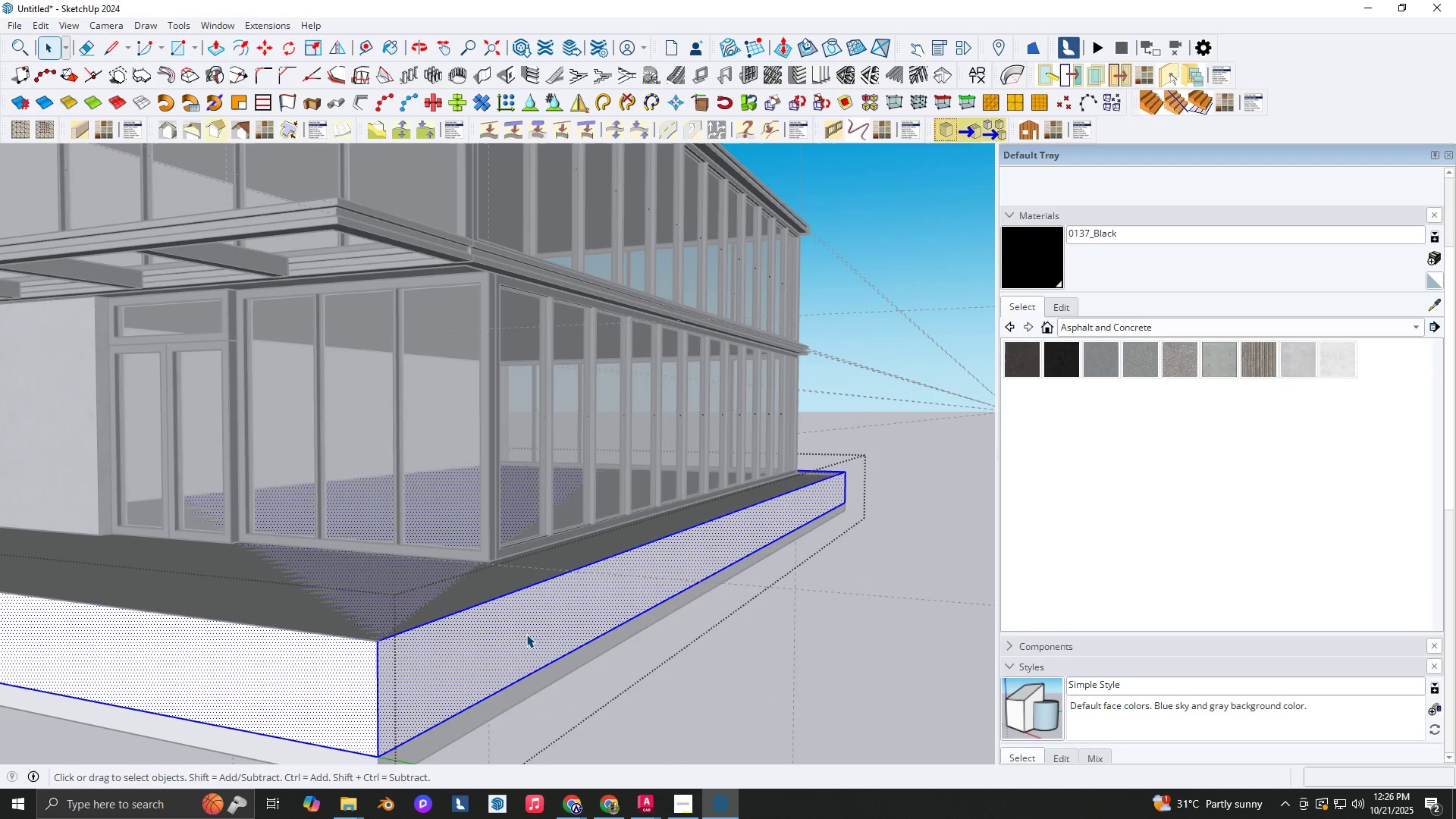 
triple_click([526, 634])
 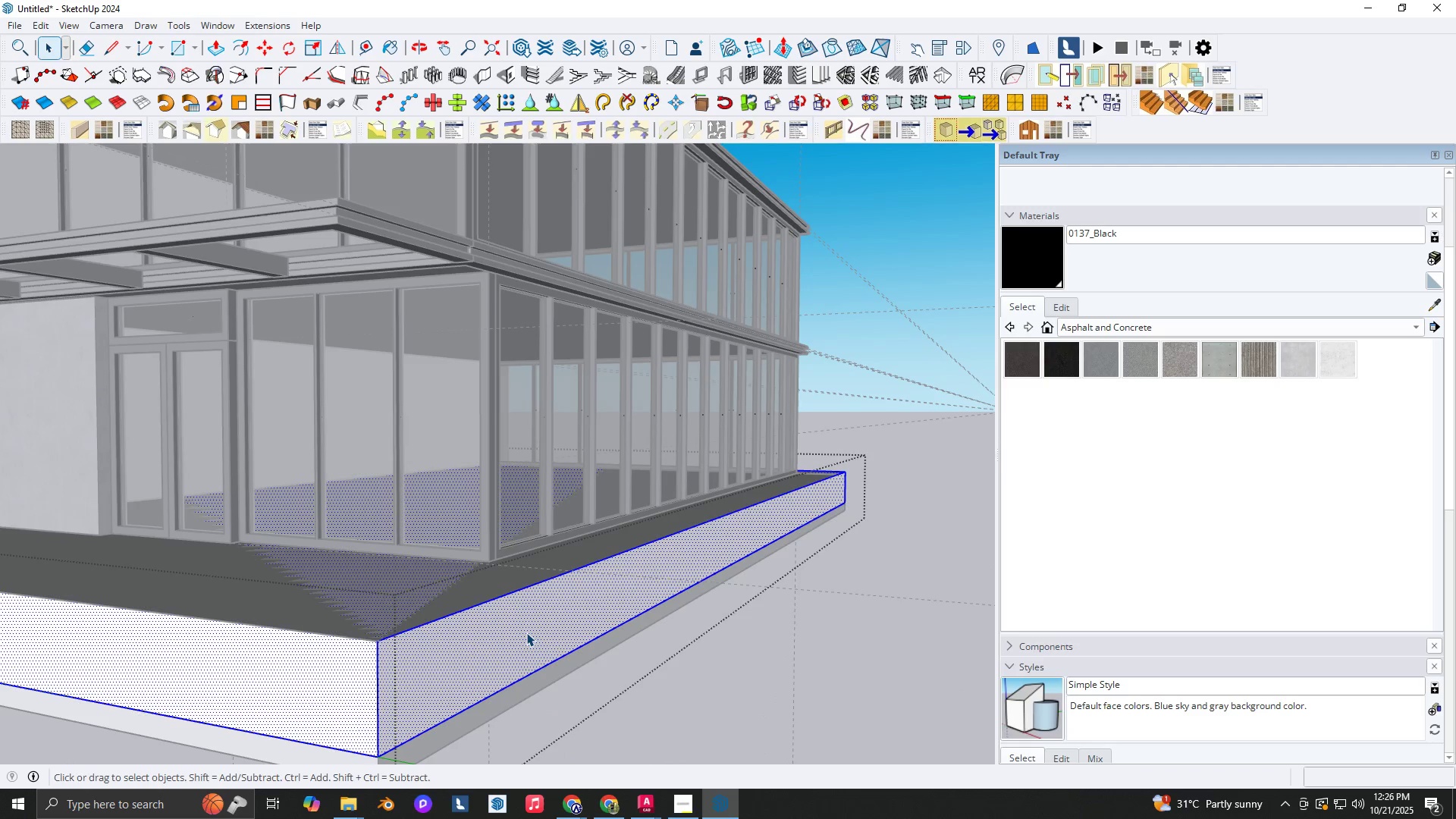 
key(P)
 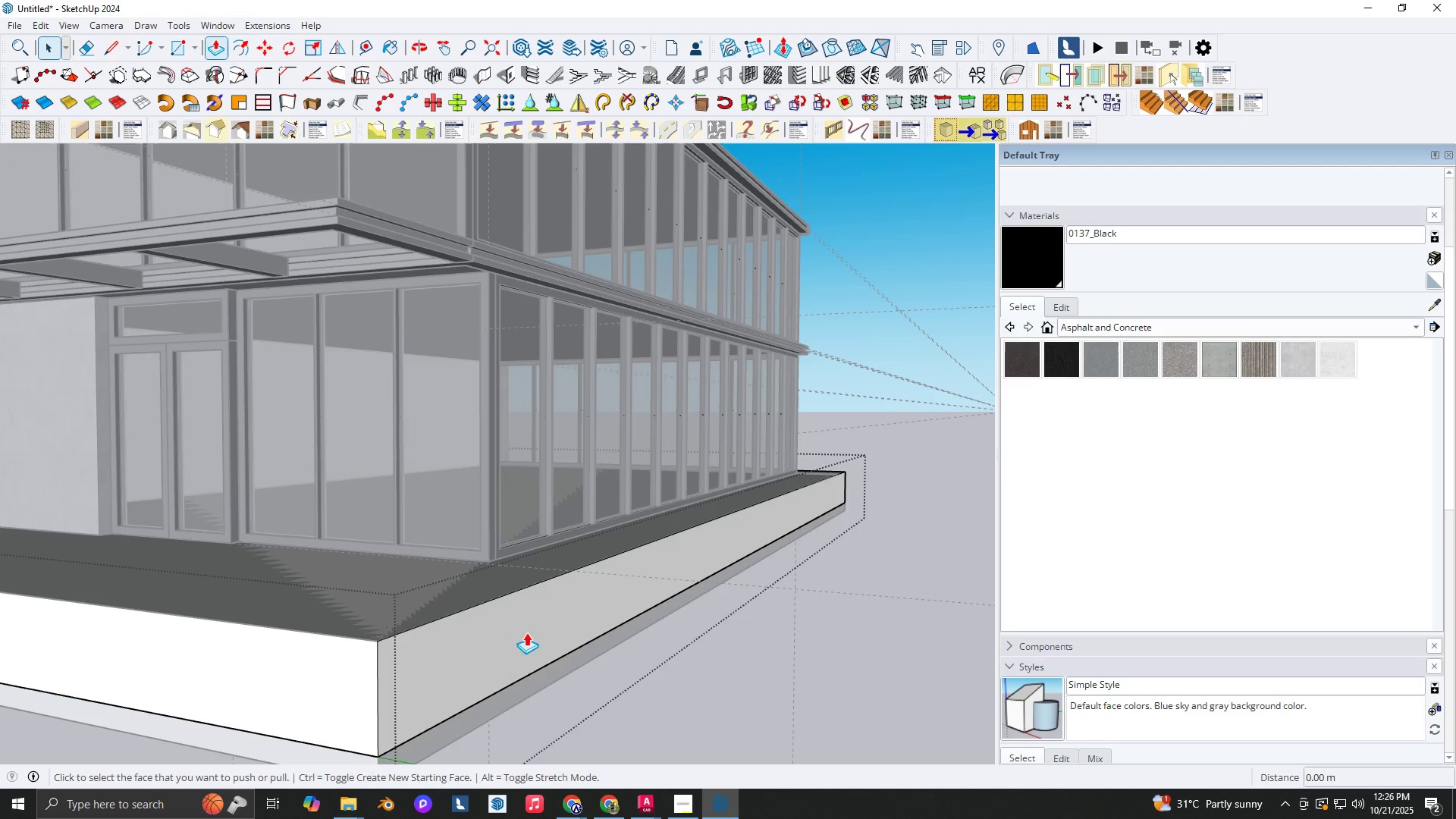 
left_click([526, 632])
 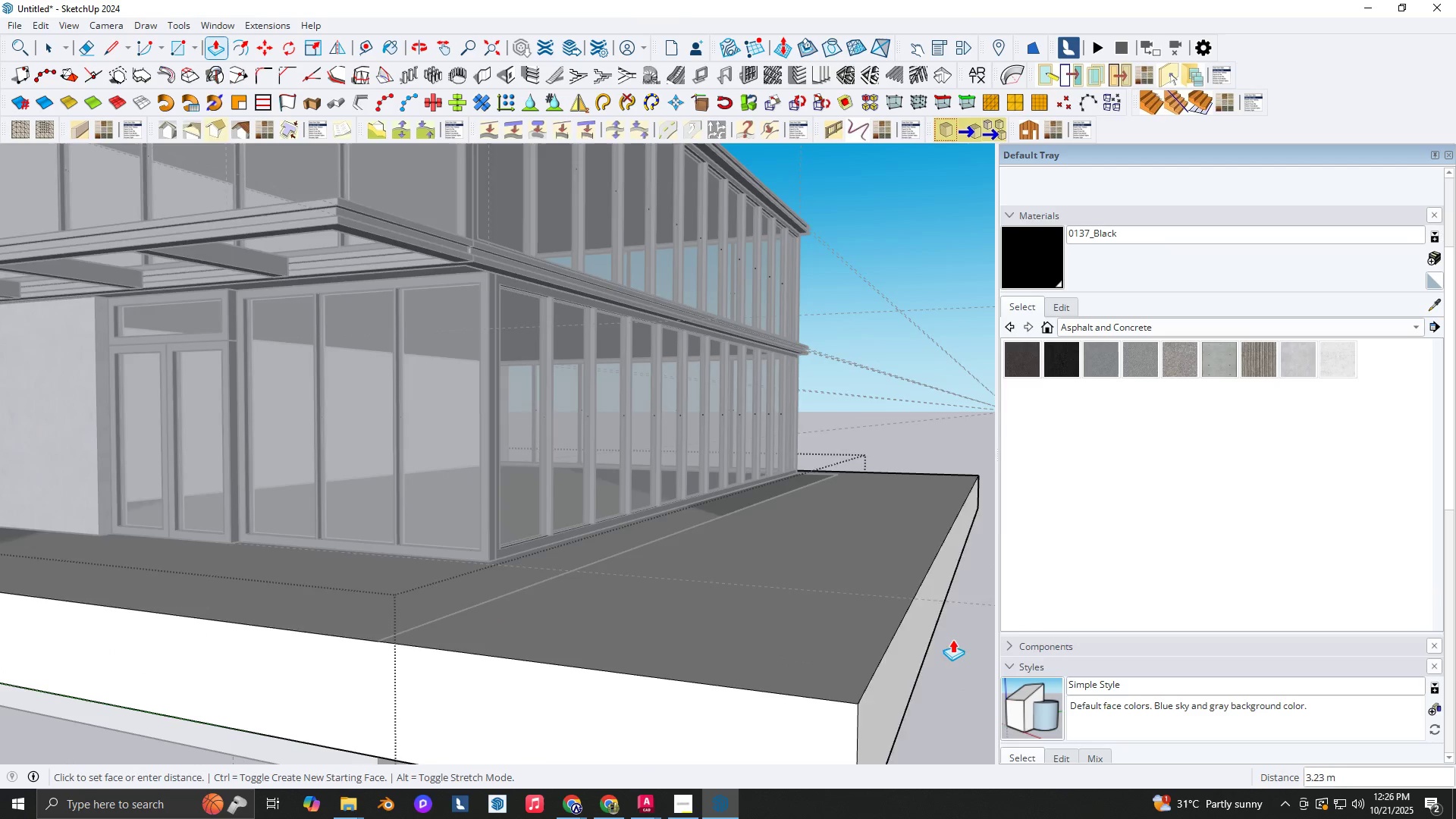 
scroll: coordinate [750, 567], scroll_direction: down, amount: 5.0
 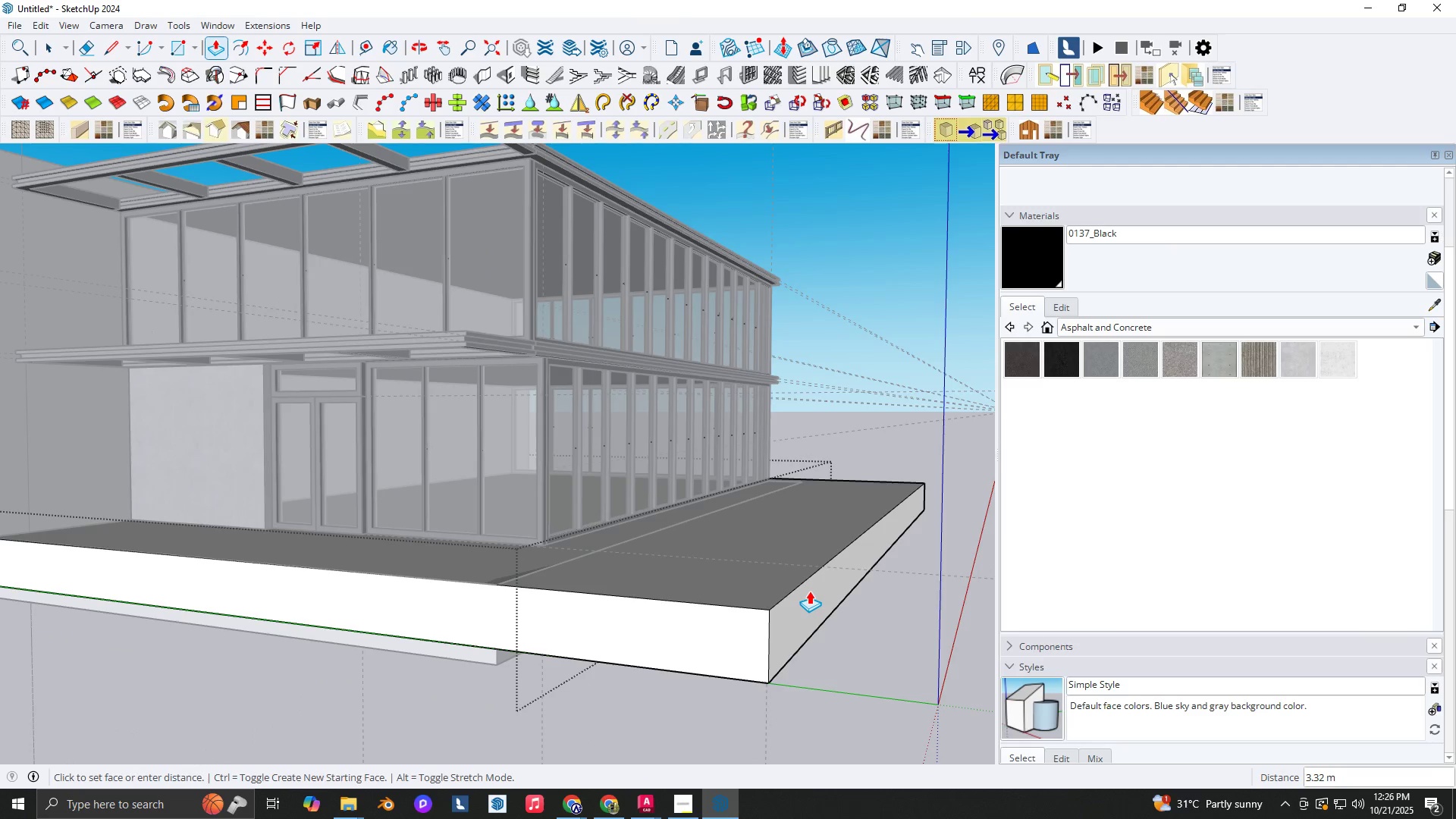 
key(Shift+ShiftLeft)
 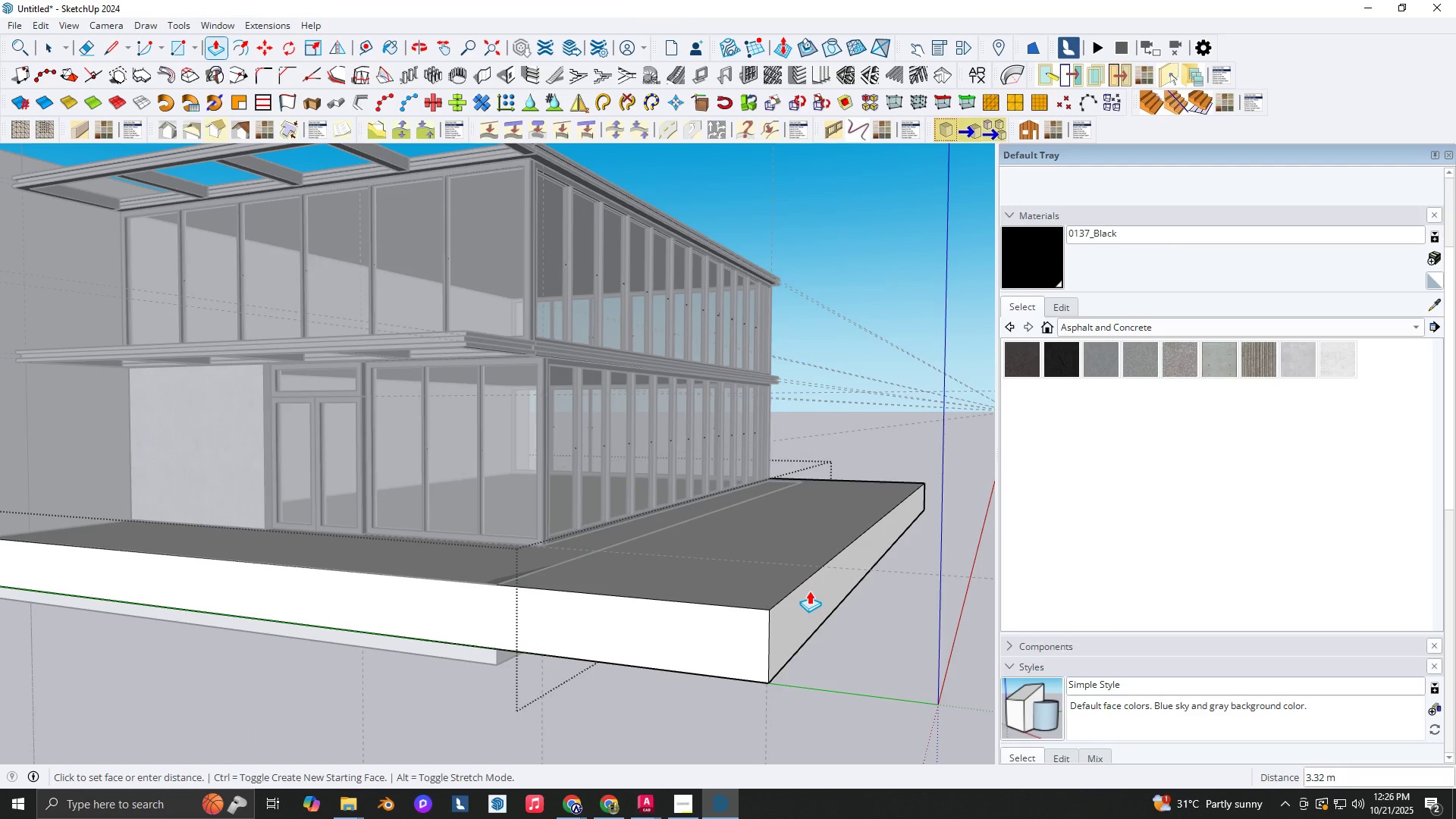 
key(Numpad3)
 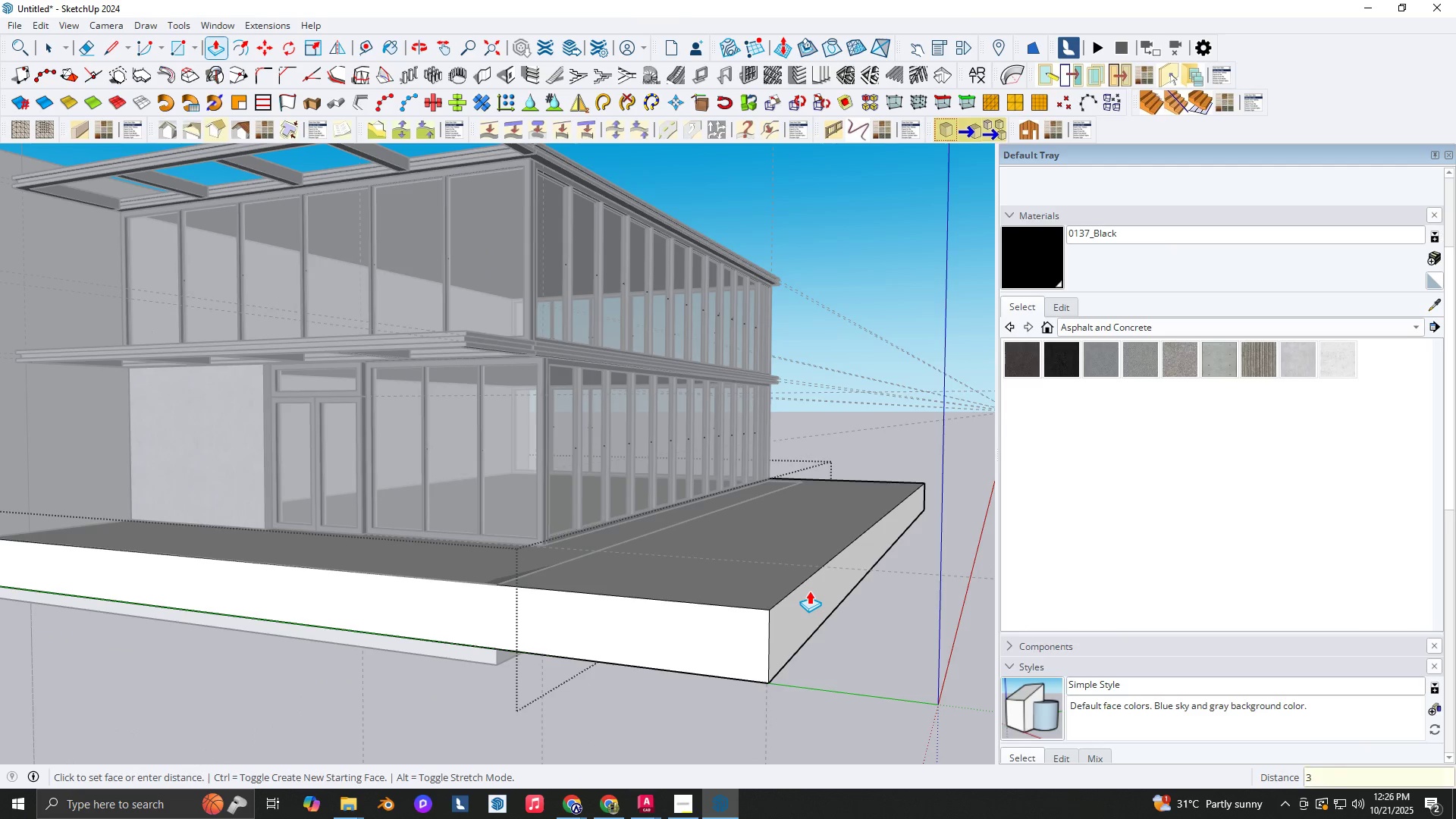 
key(NumpadEnter)
 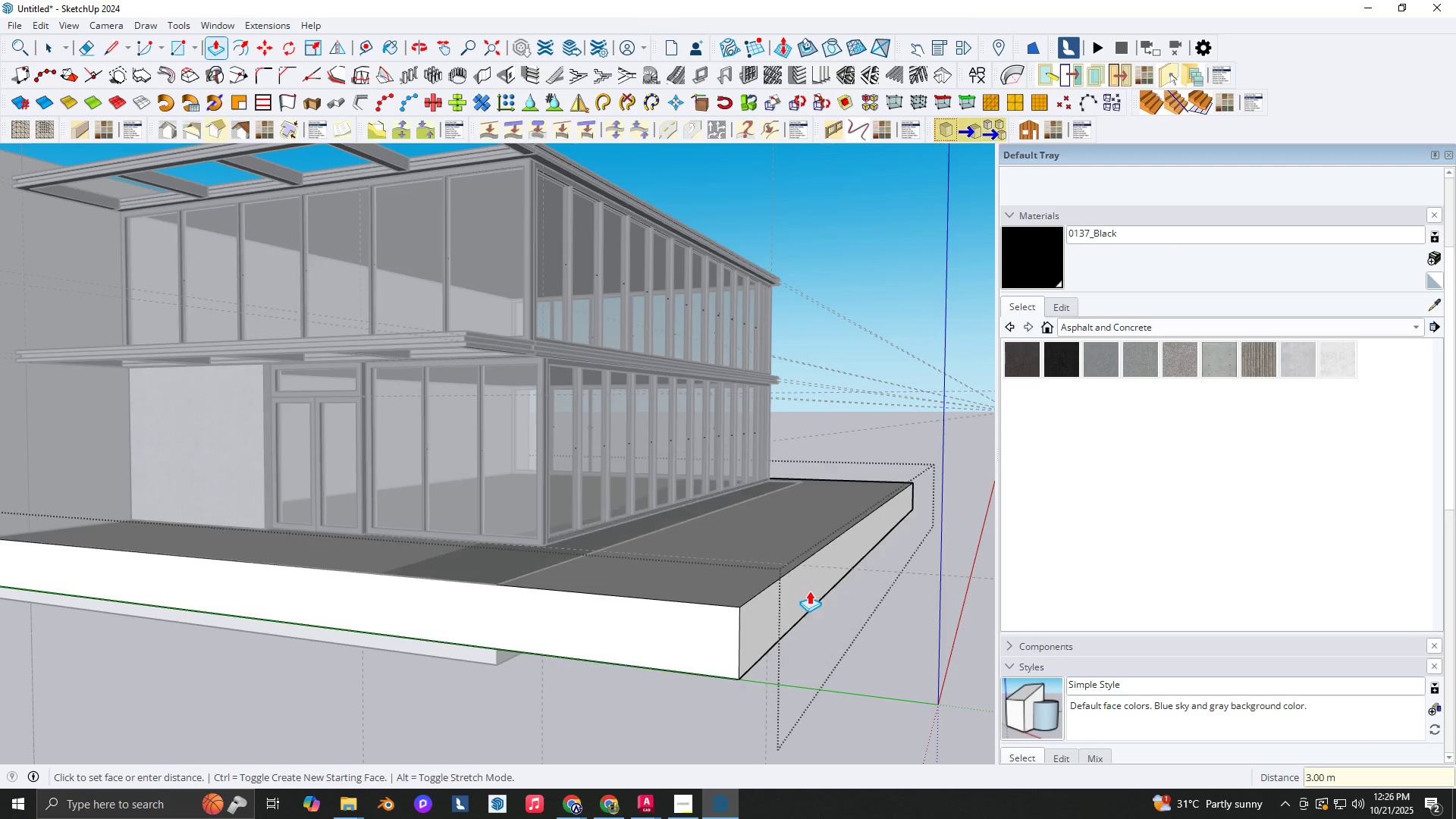 
key(Space)
 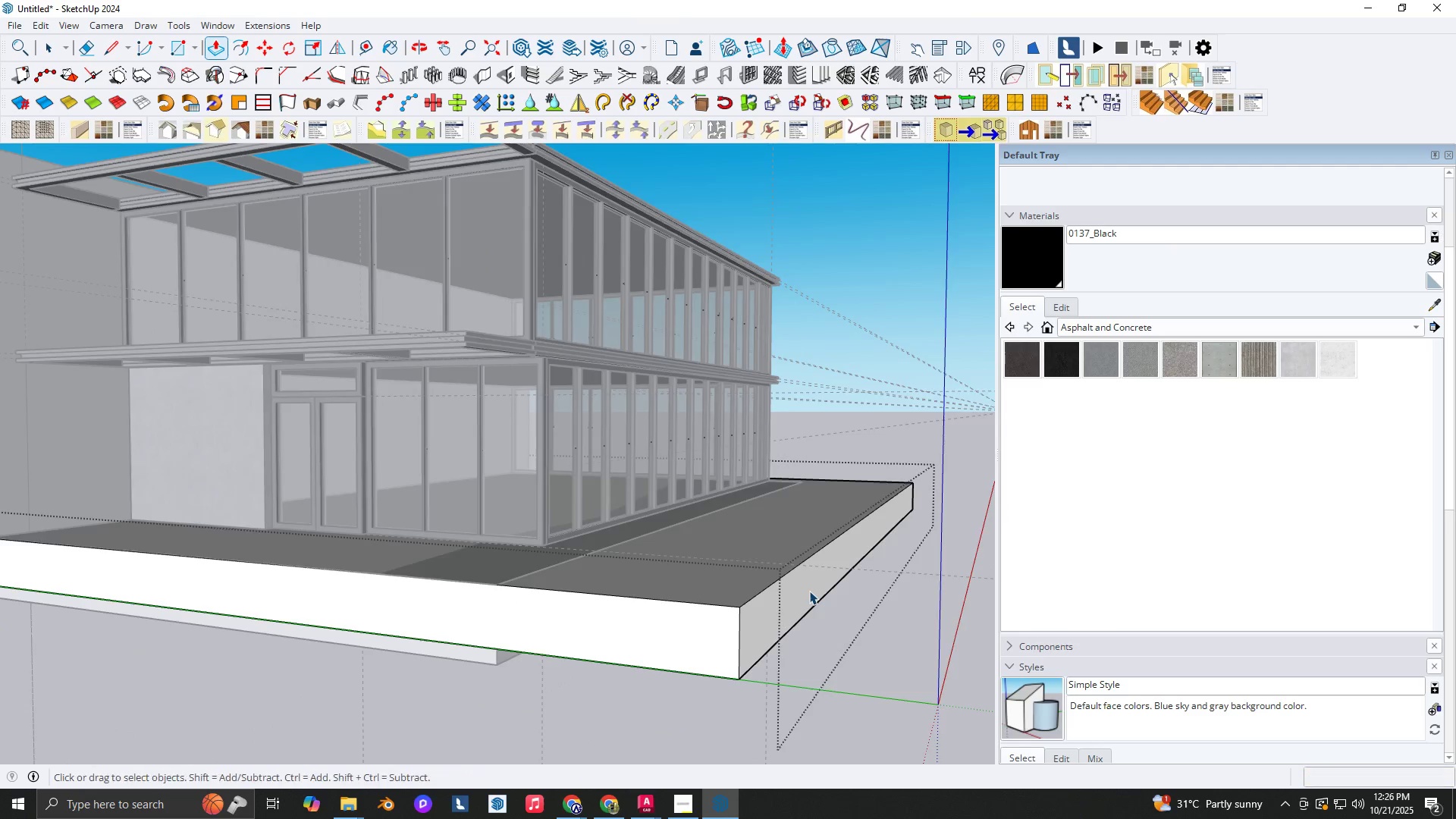 
key(Escape)
 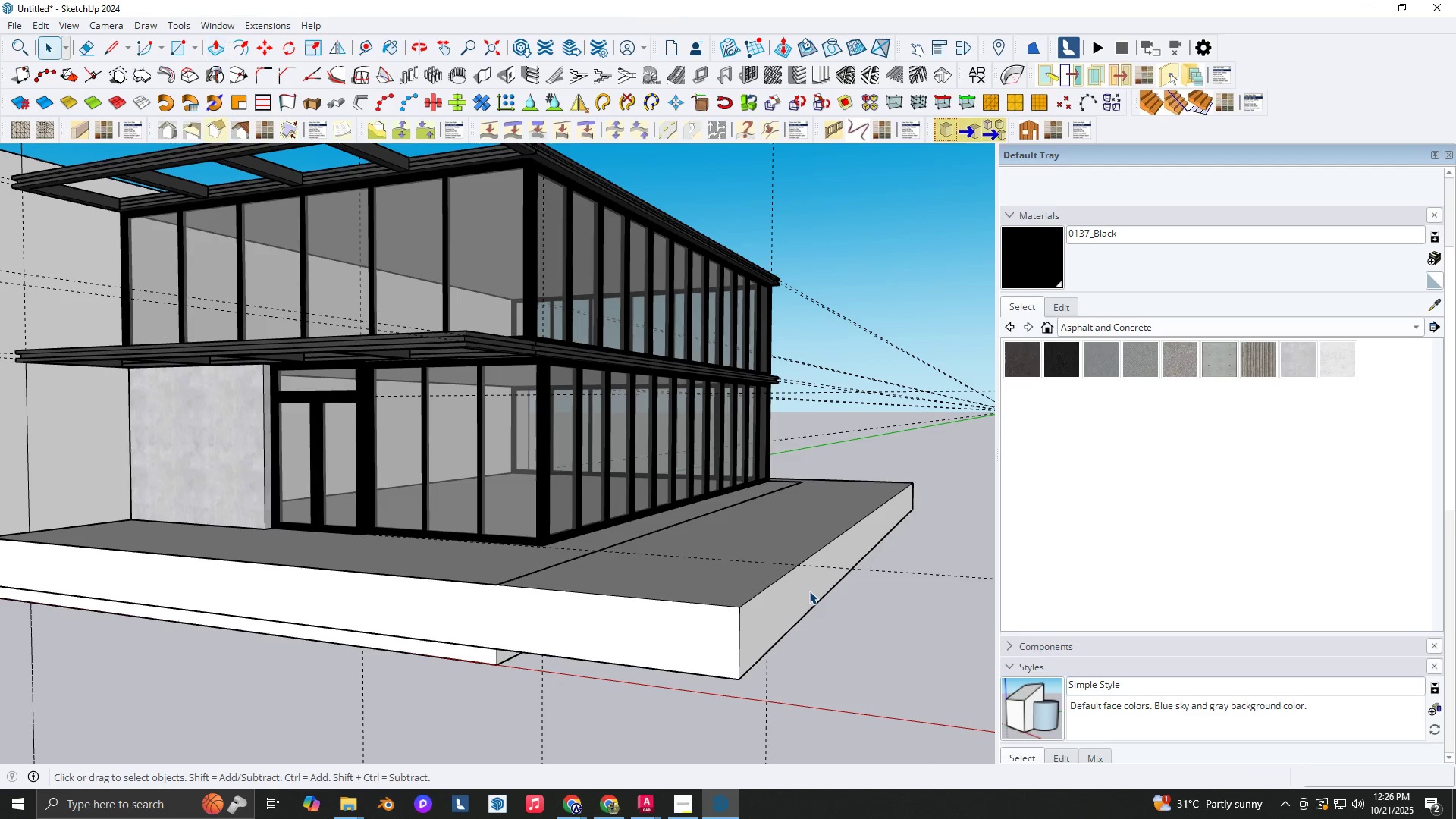 
key(Escape)
 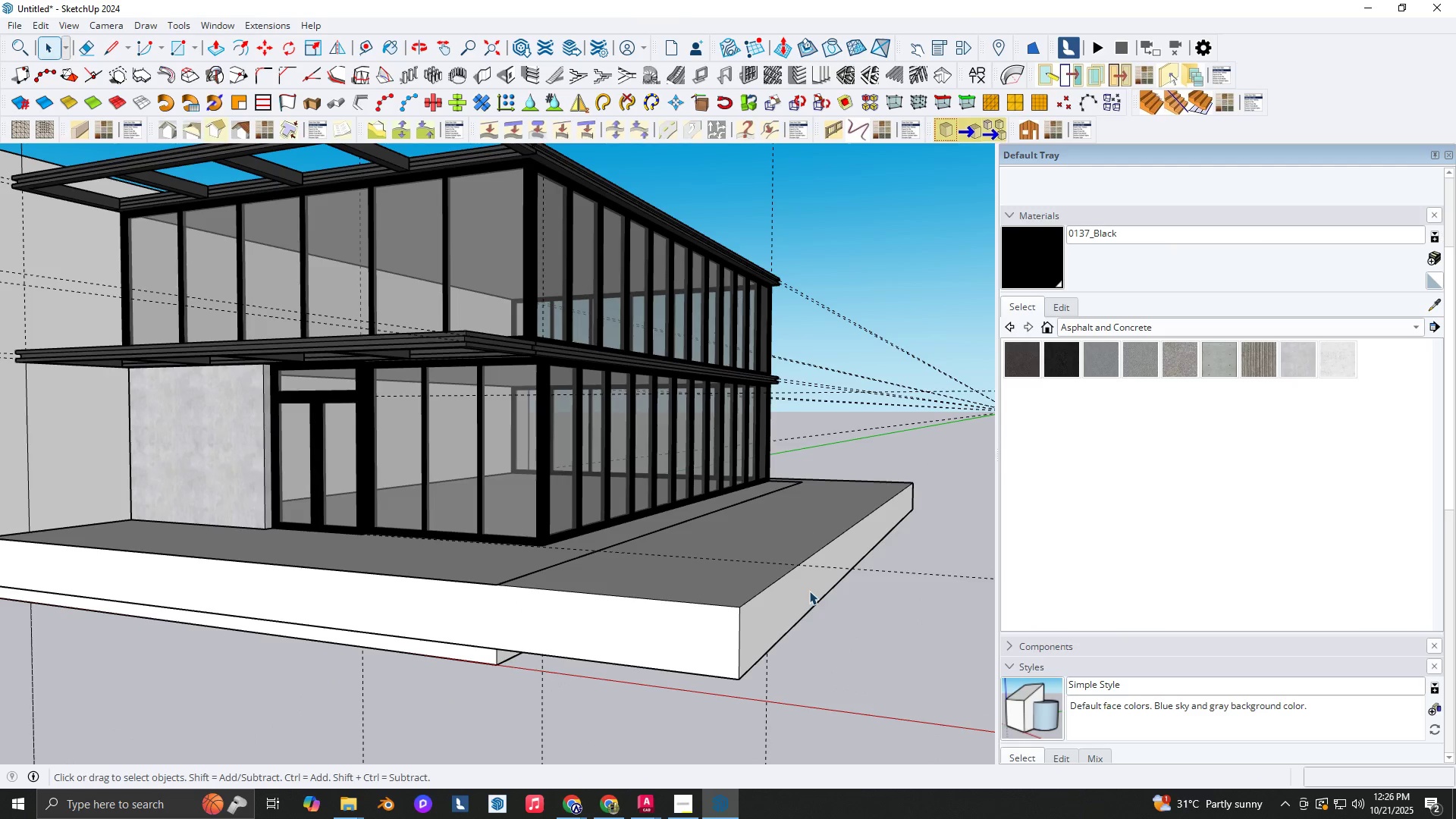 
key(Escape)
 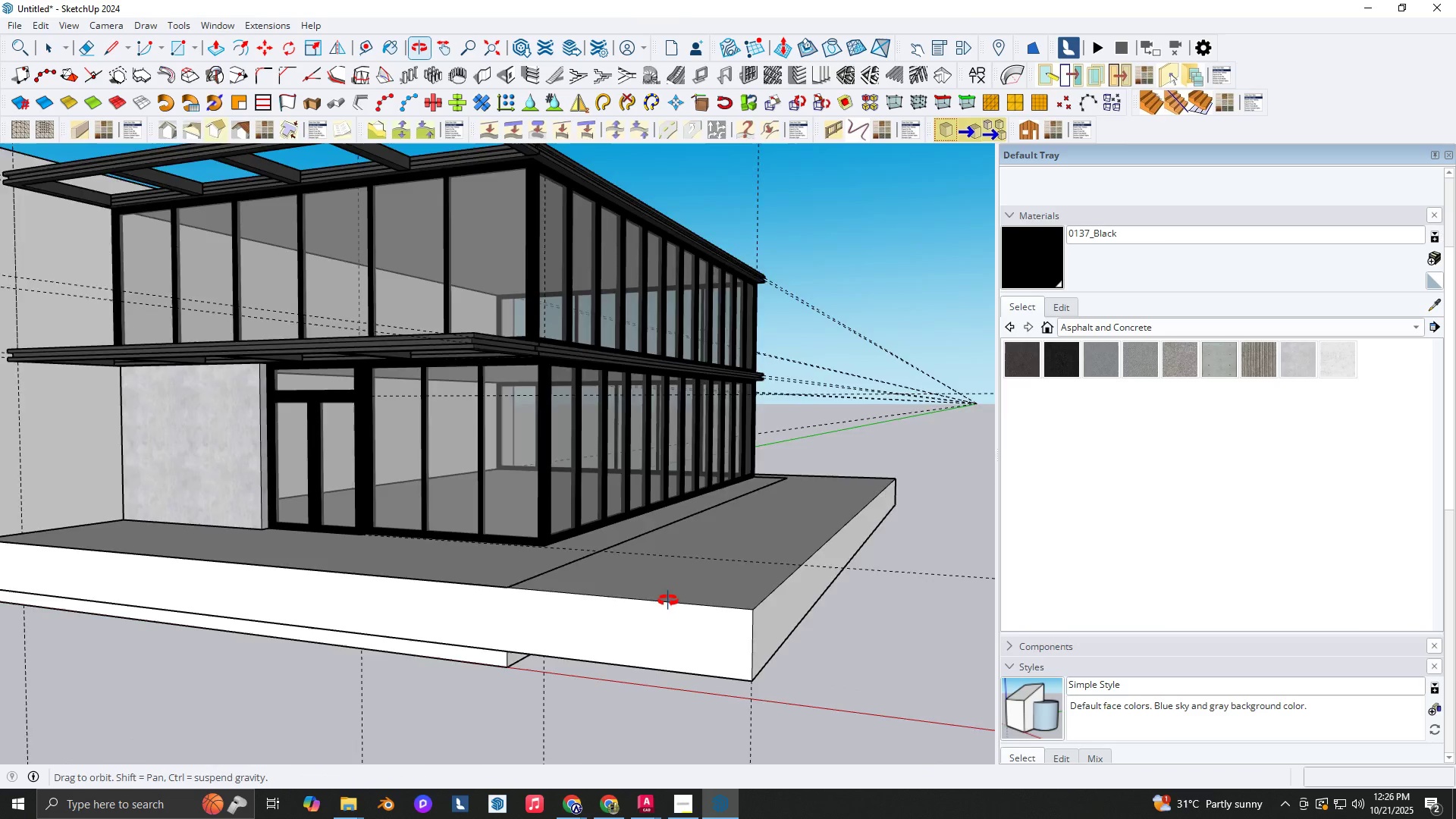 
scroll: coordinate [481, 504], scroll_direction: down, amount: 6.0
 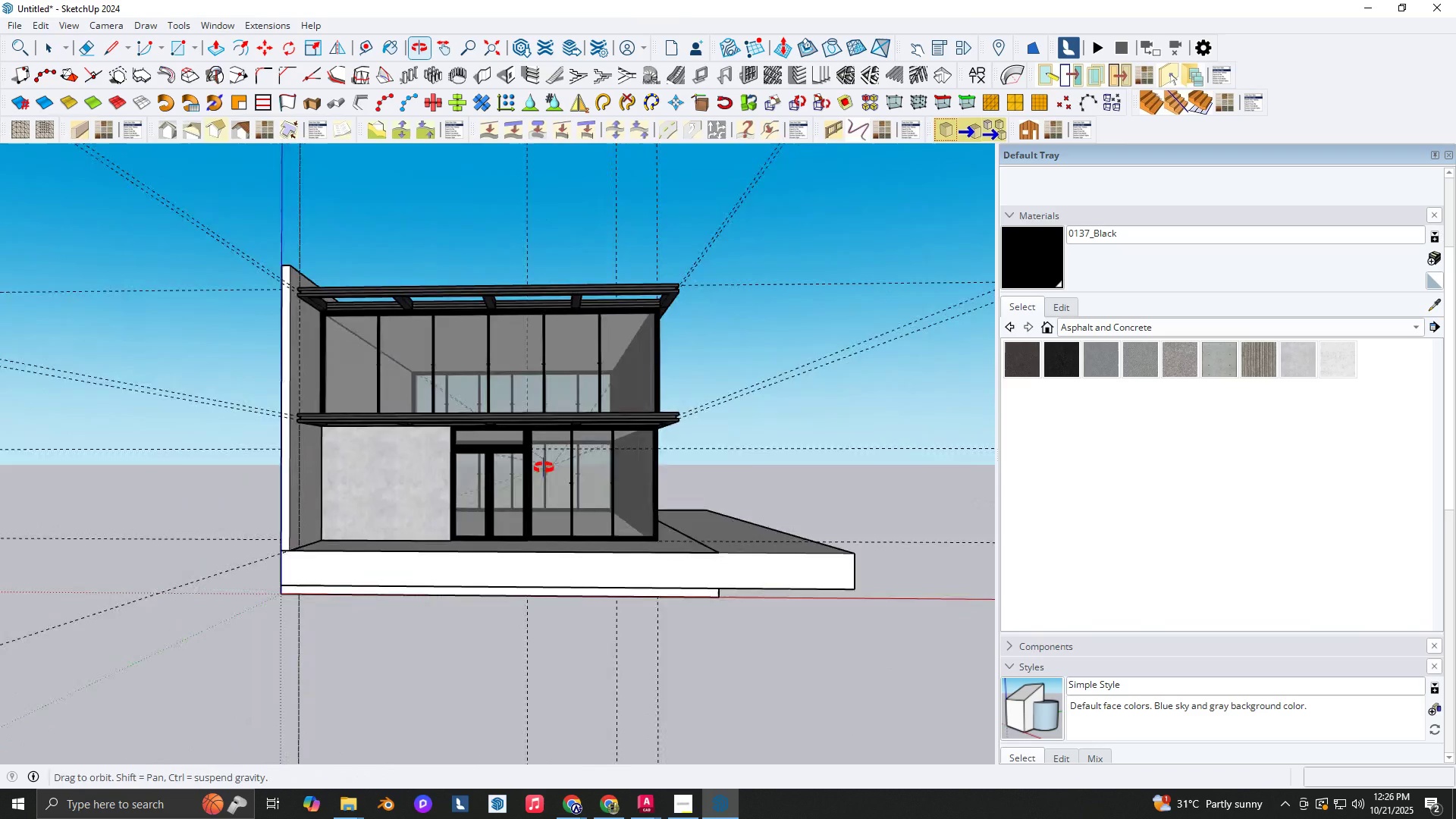 
key(Shift+ShiftLeft)
 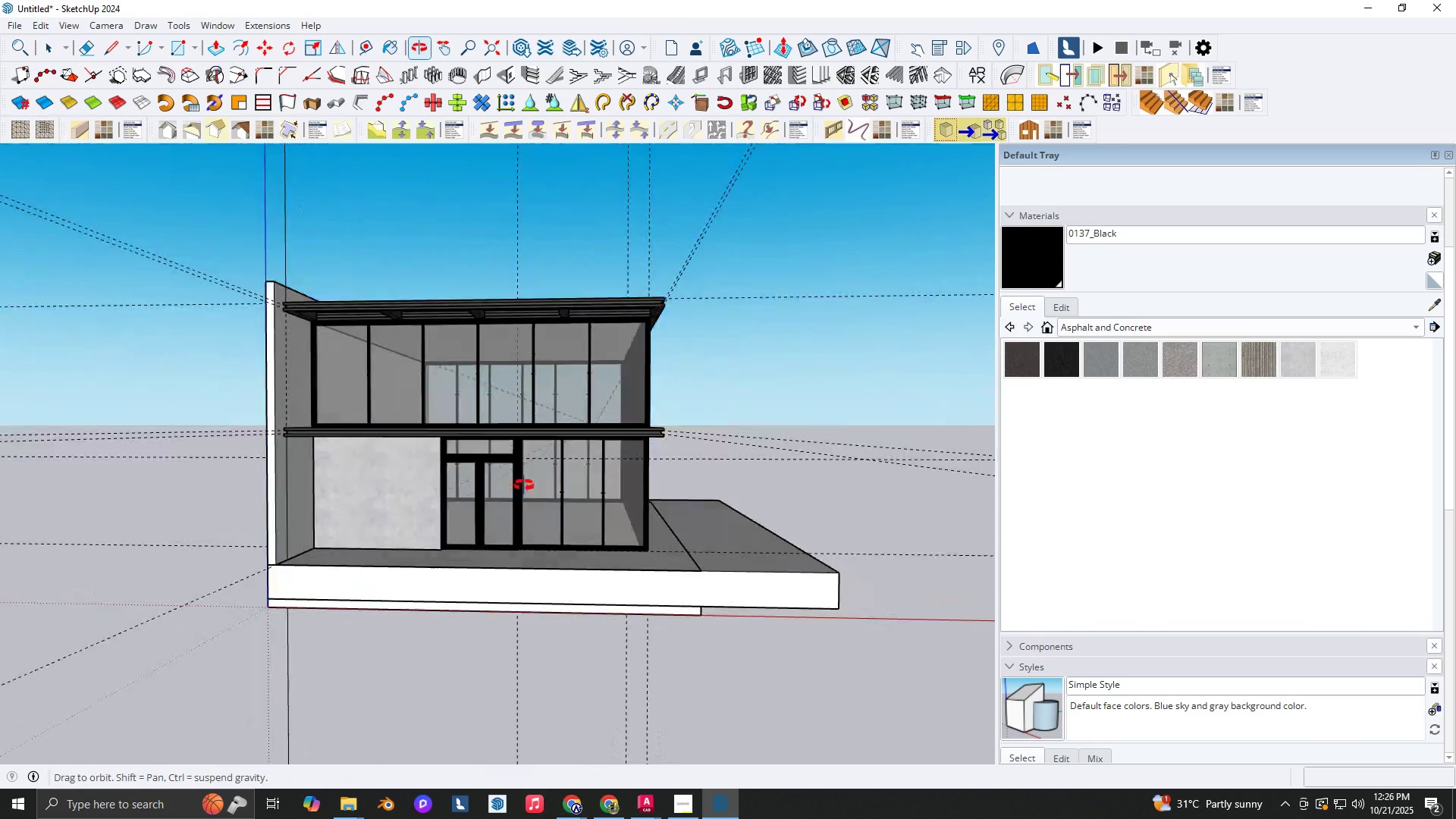 
scroll: coordinate [518, 481], scroll_direction: up, amount: 3.0
 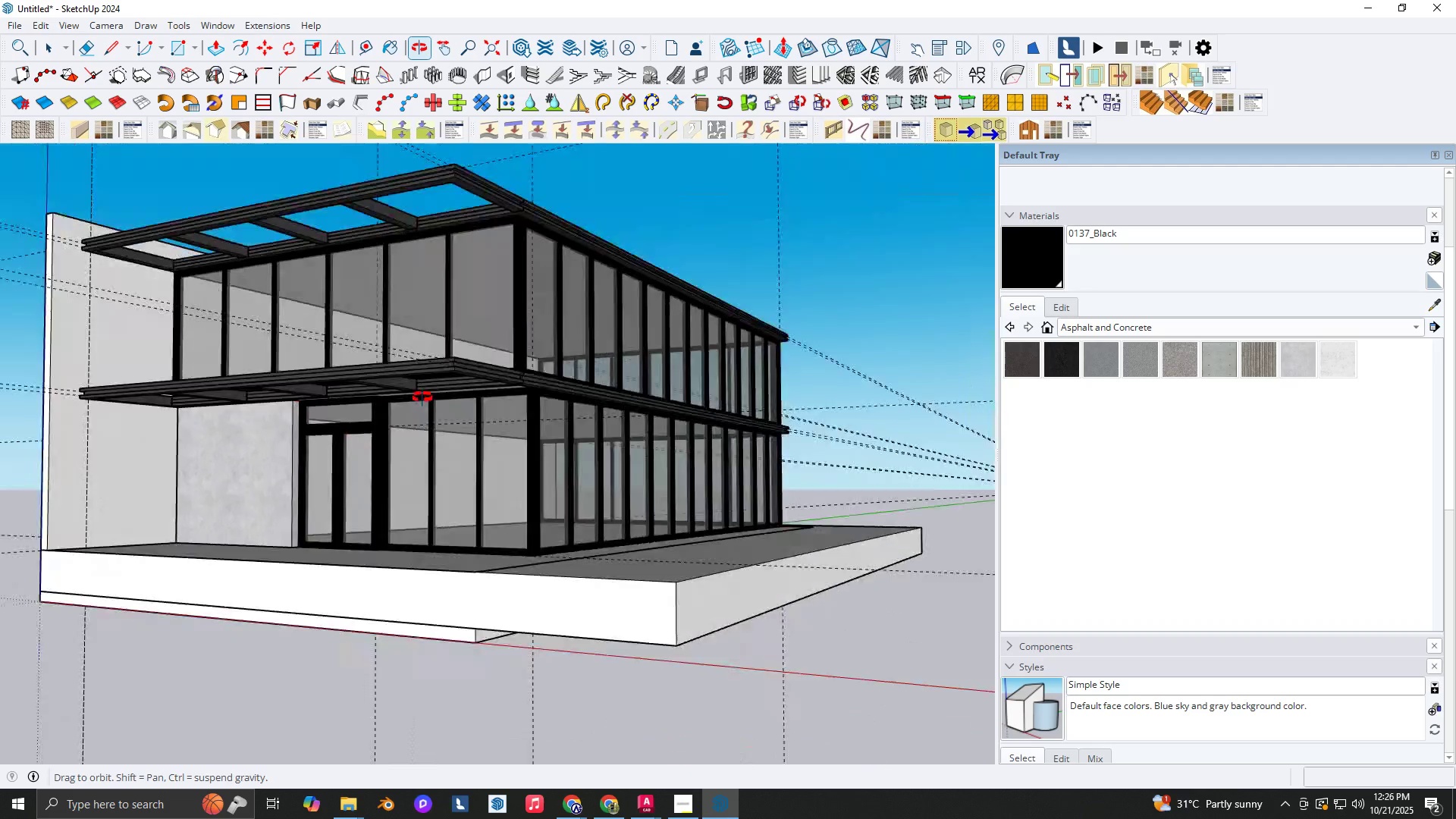 
key(Space)
 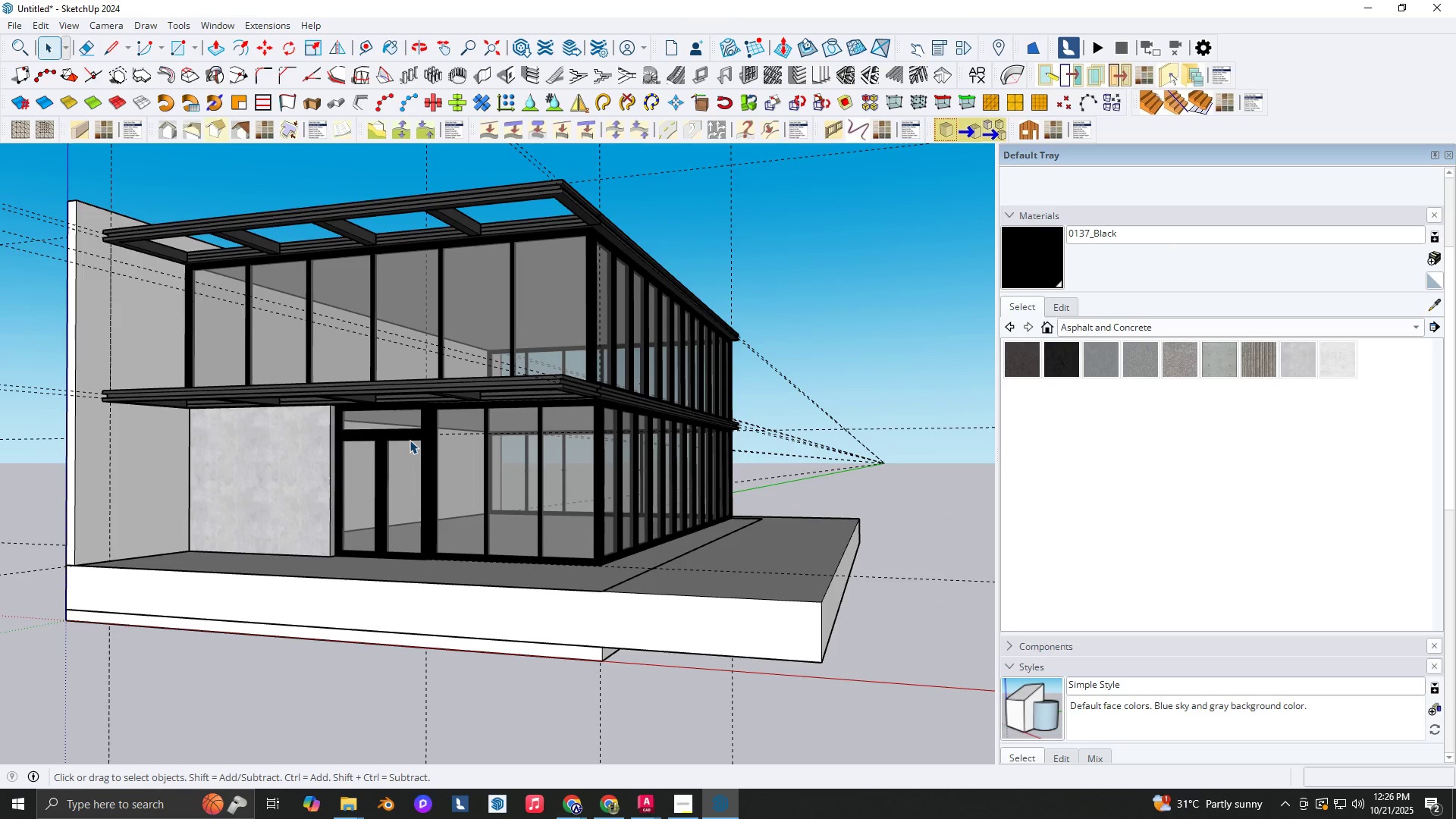 
left_click([682, 797])